 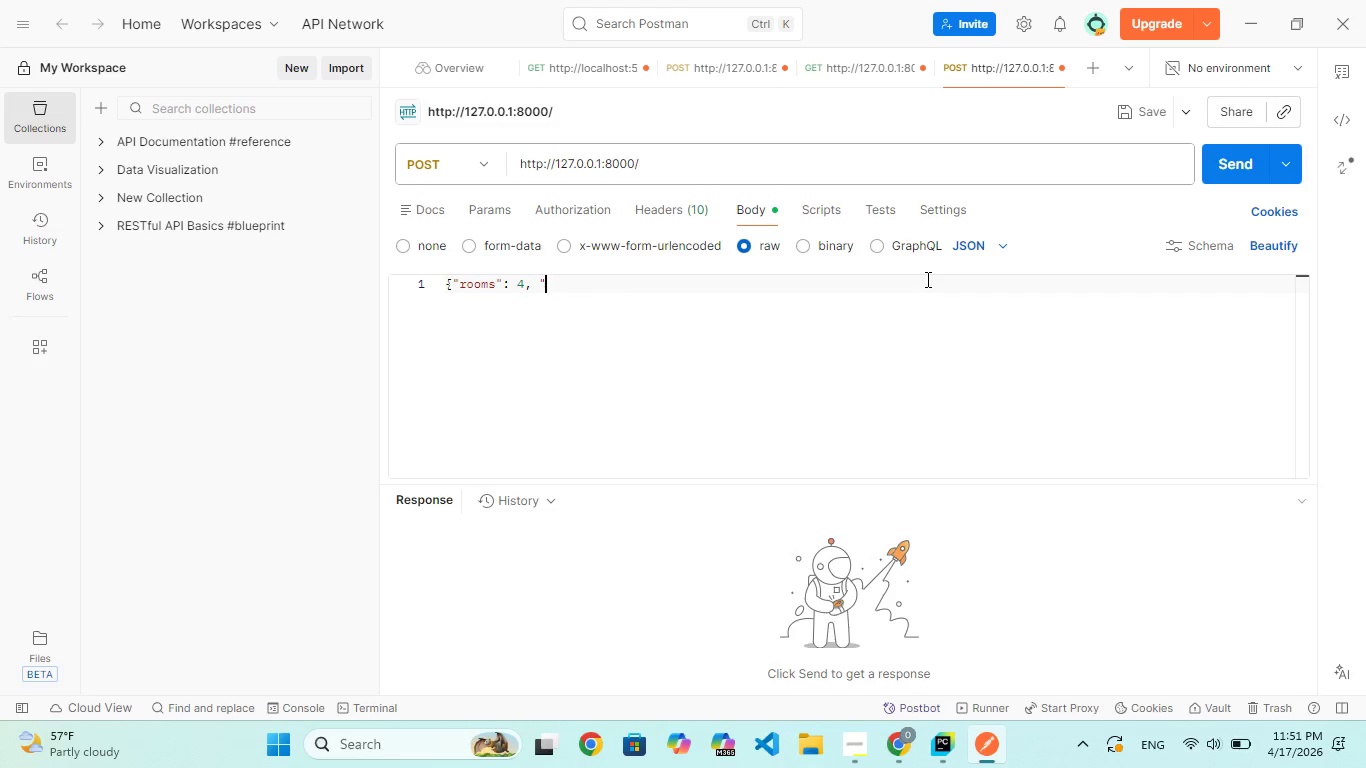 
key(Backspace)
 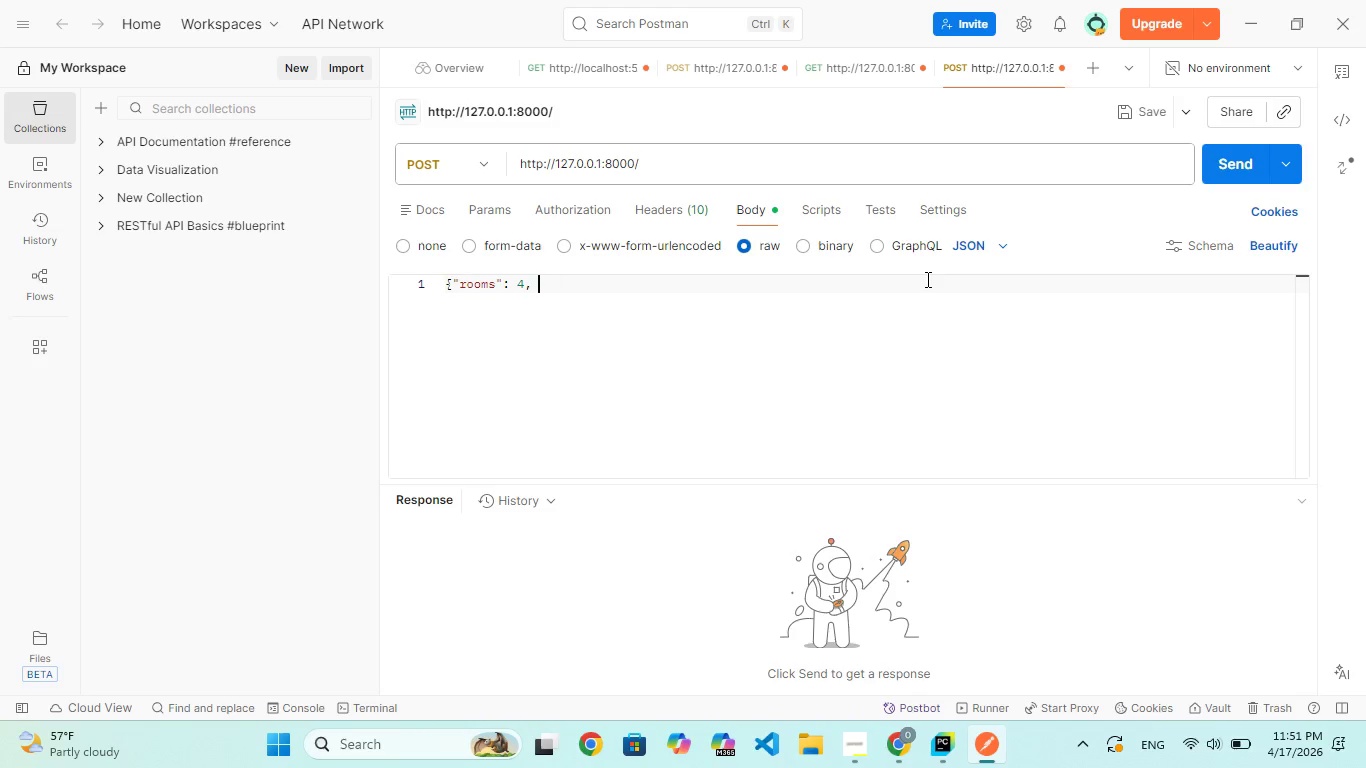 
key(Backspace)
 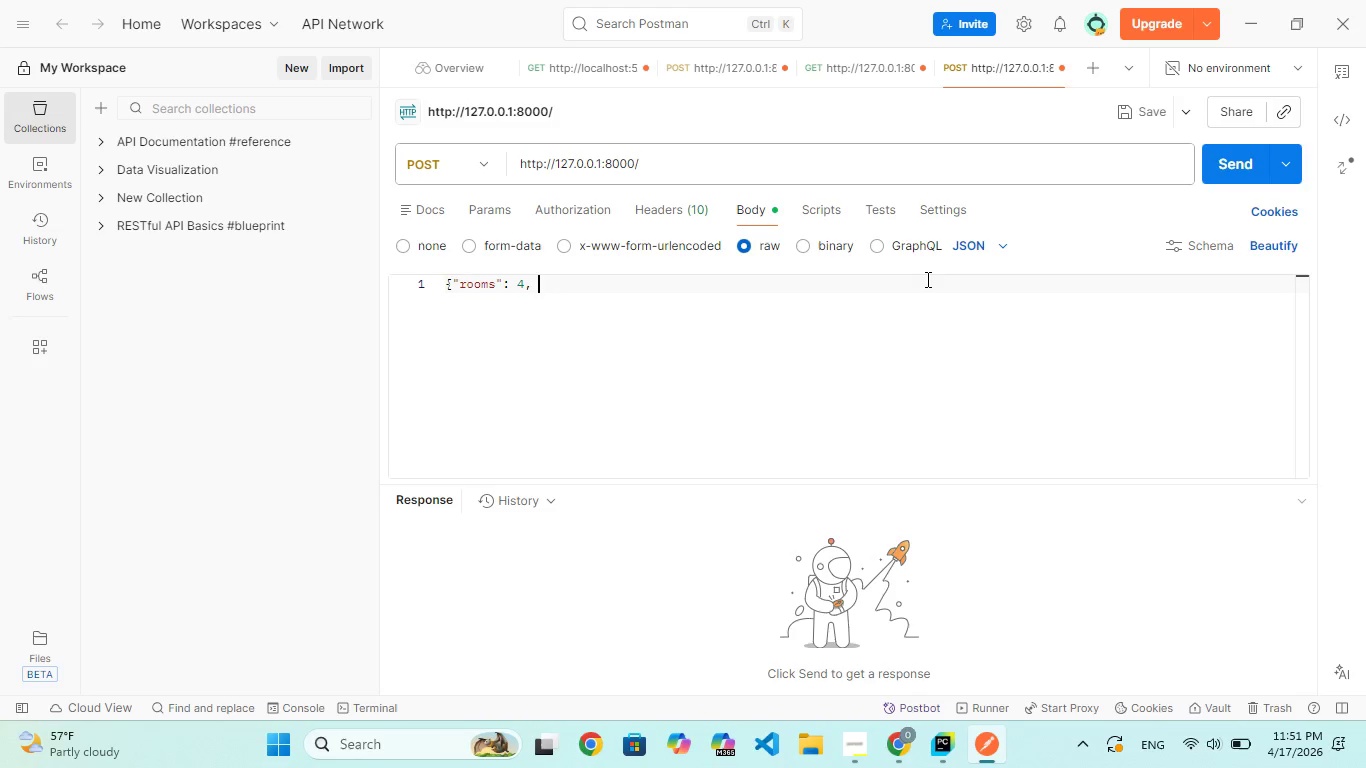 
key(Backspace)
 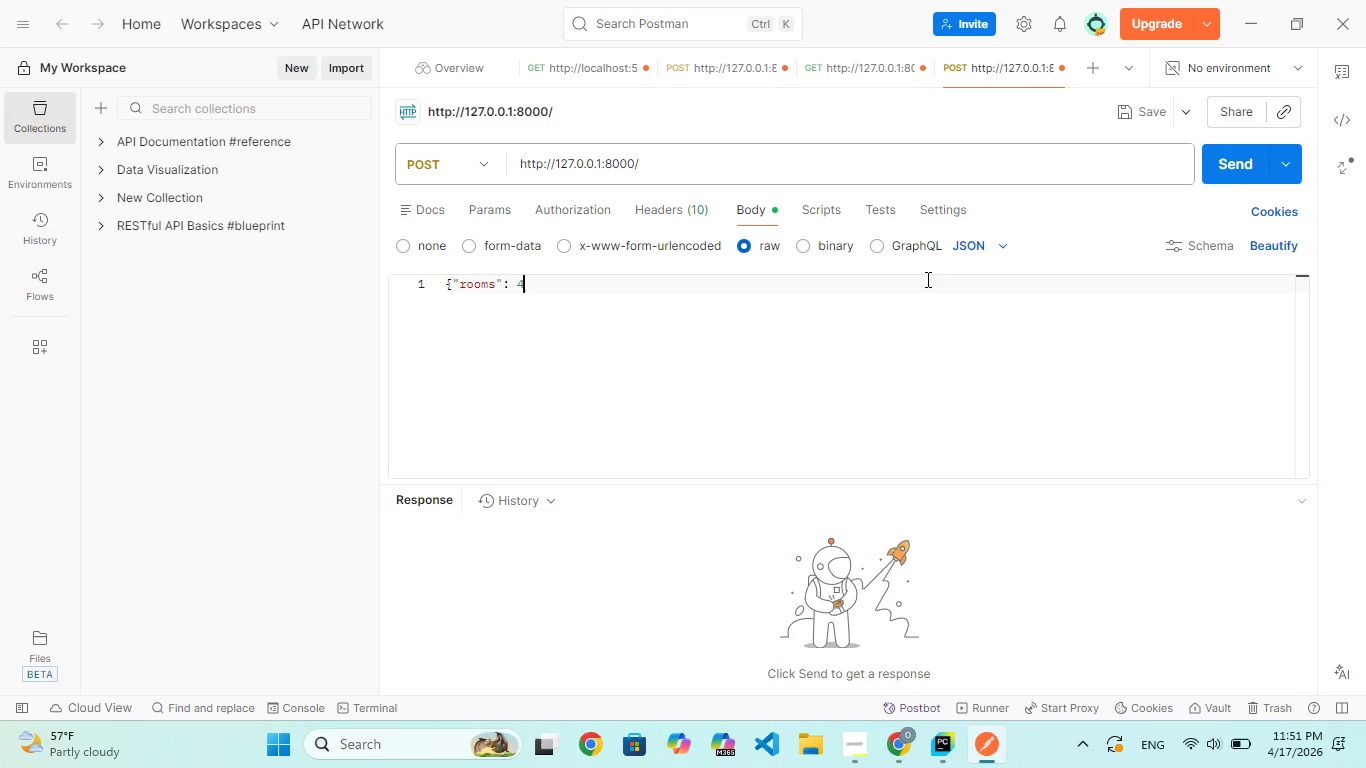 
key(Backspace)
 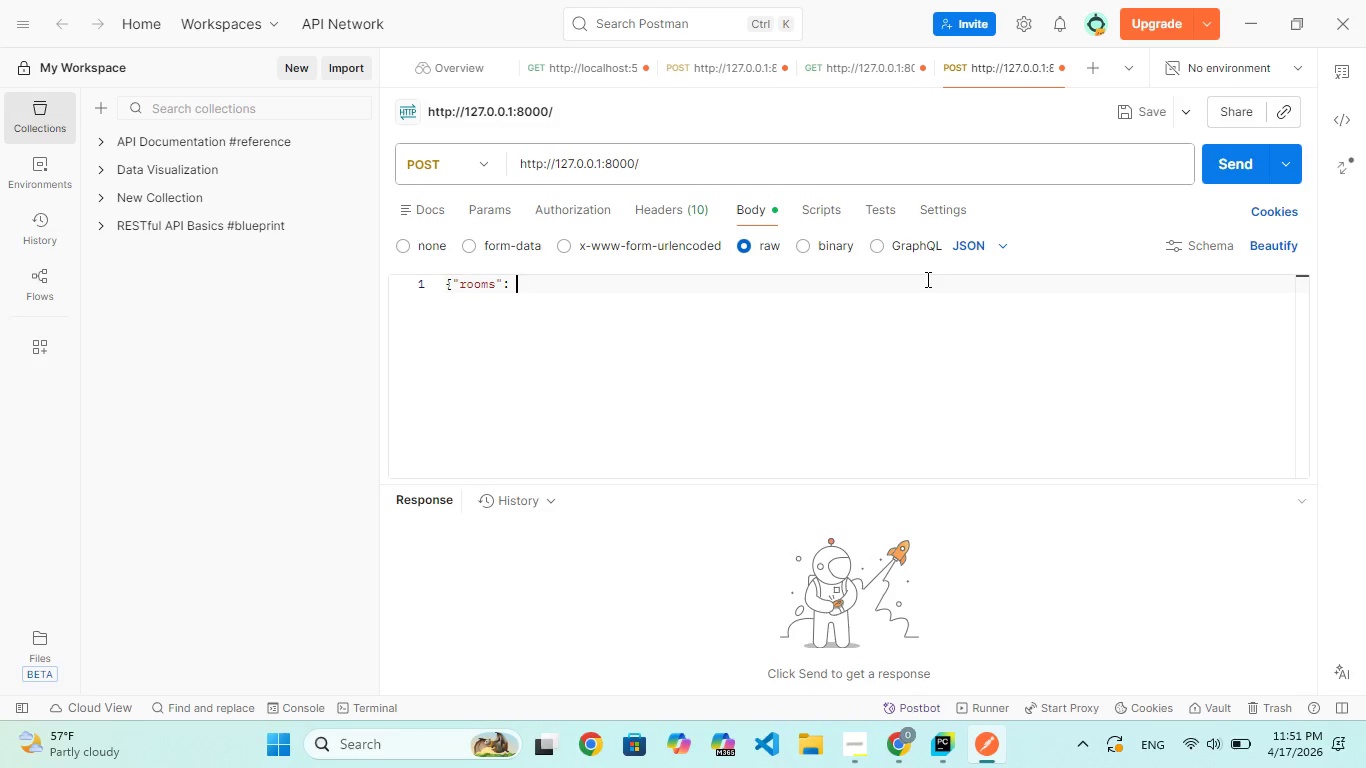 
key(Backspace)
 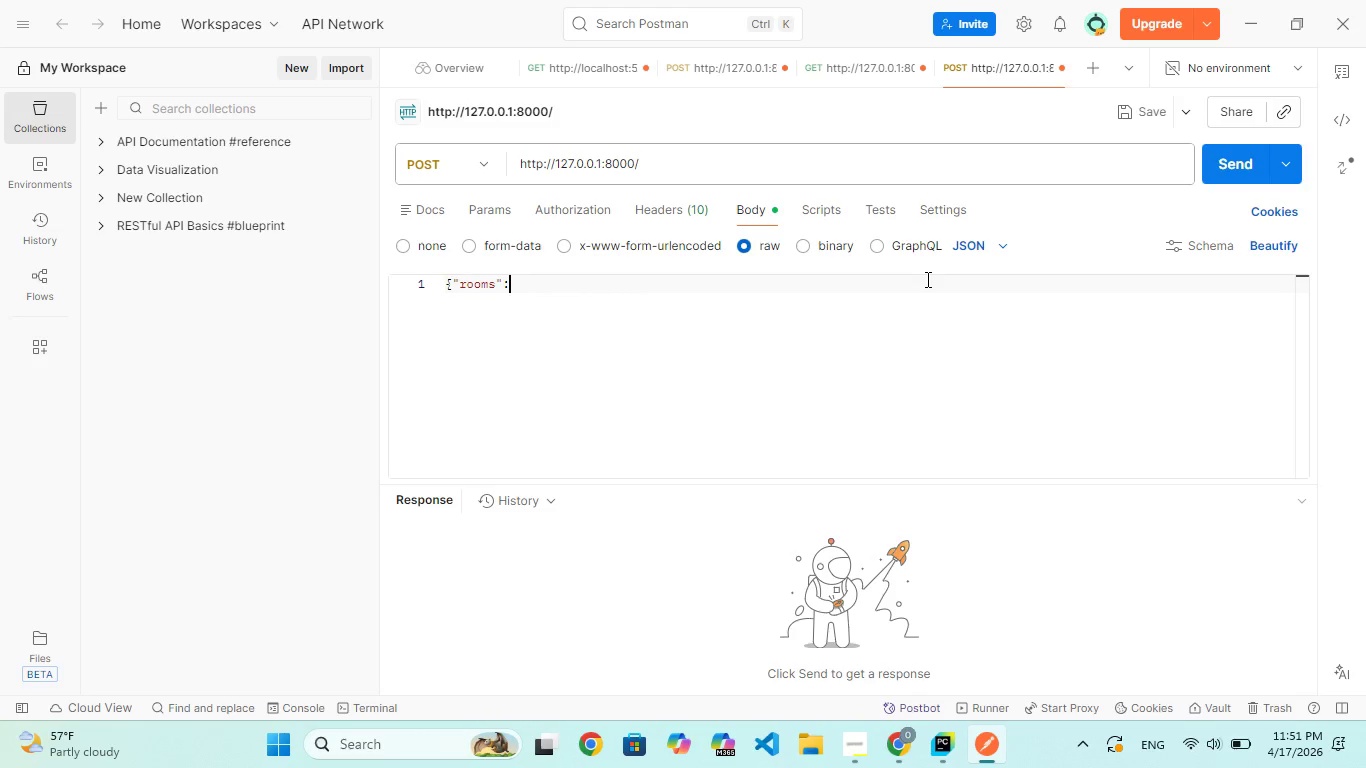 
key(Backspace)
 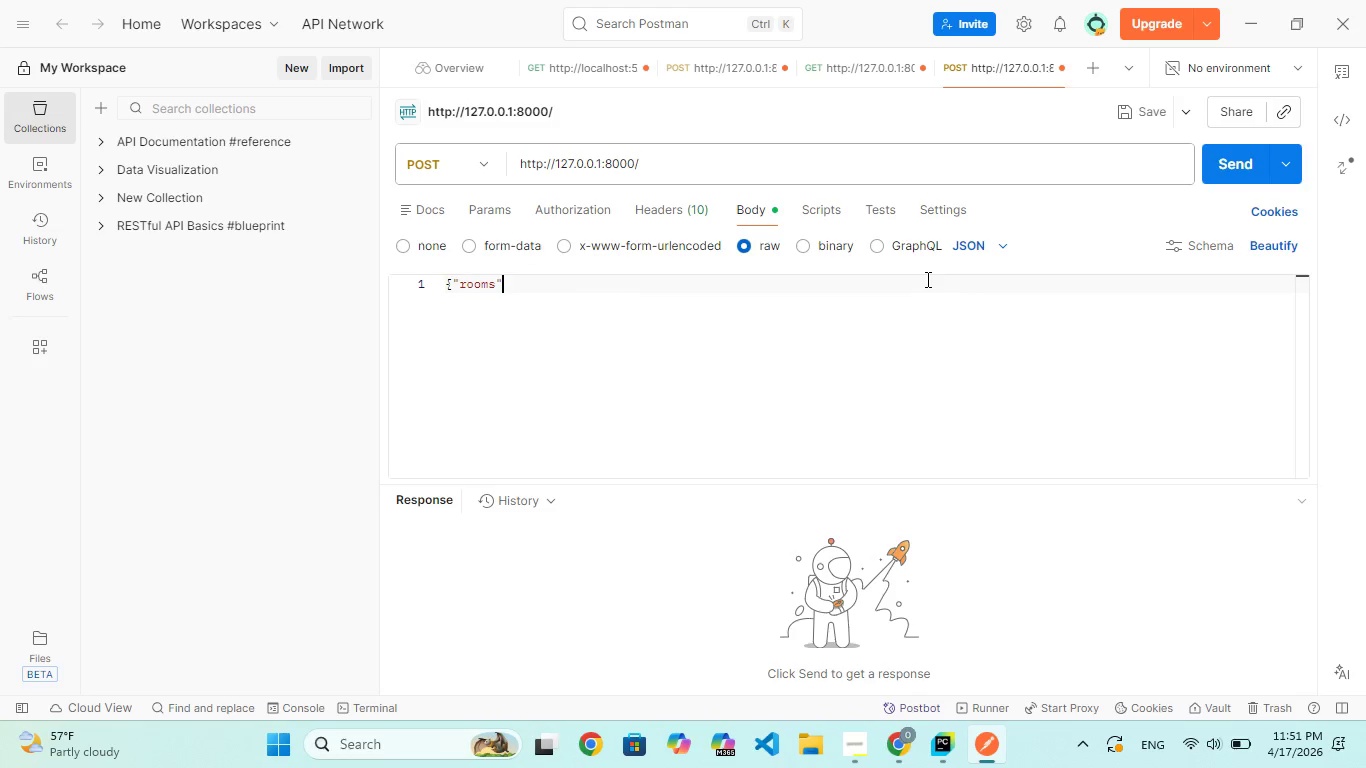 
key(Backspace)
 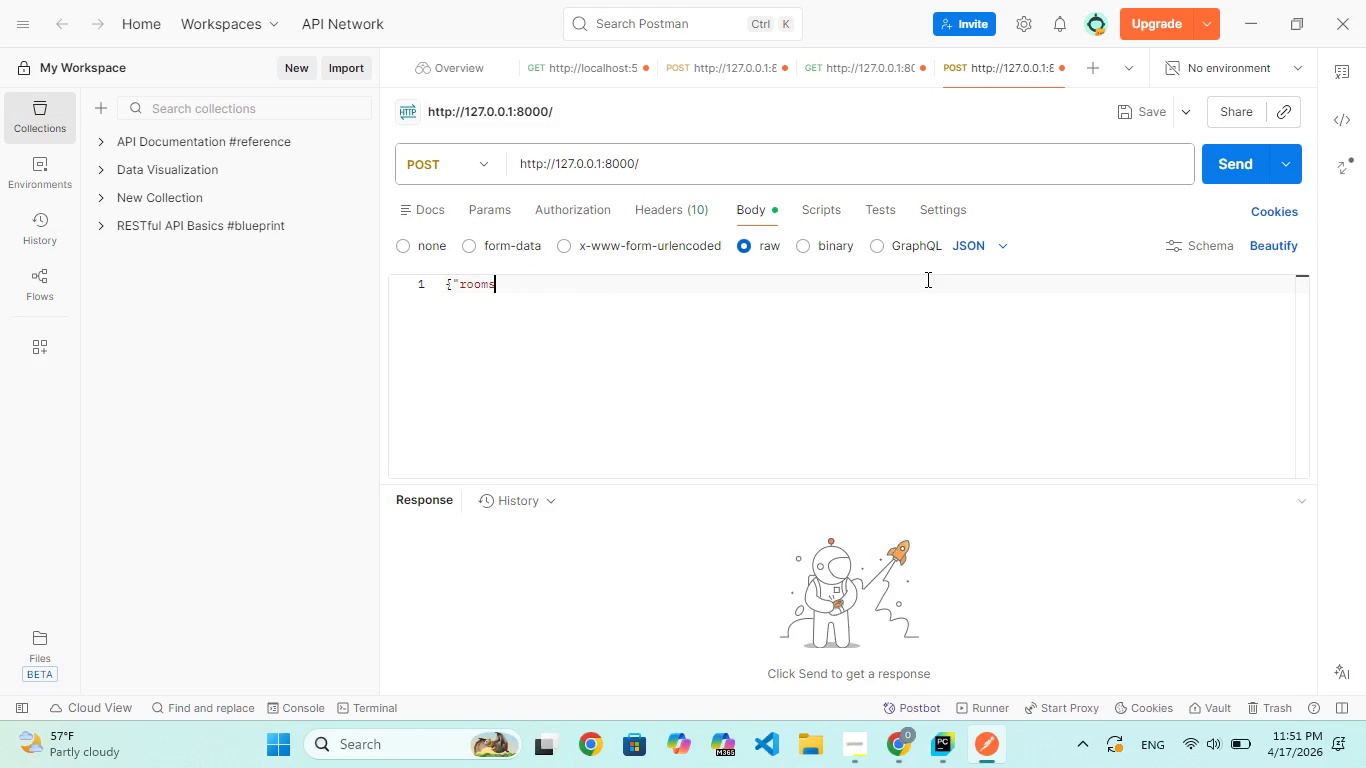 
key(Backspace)
 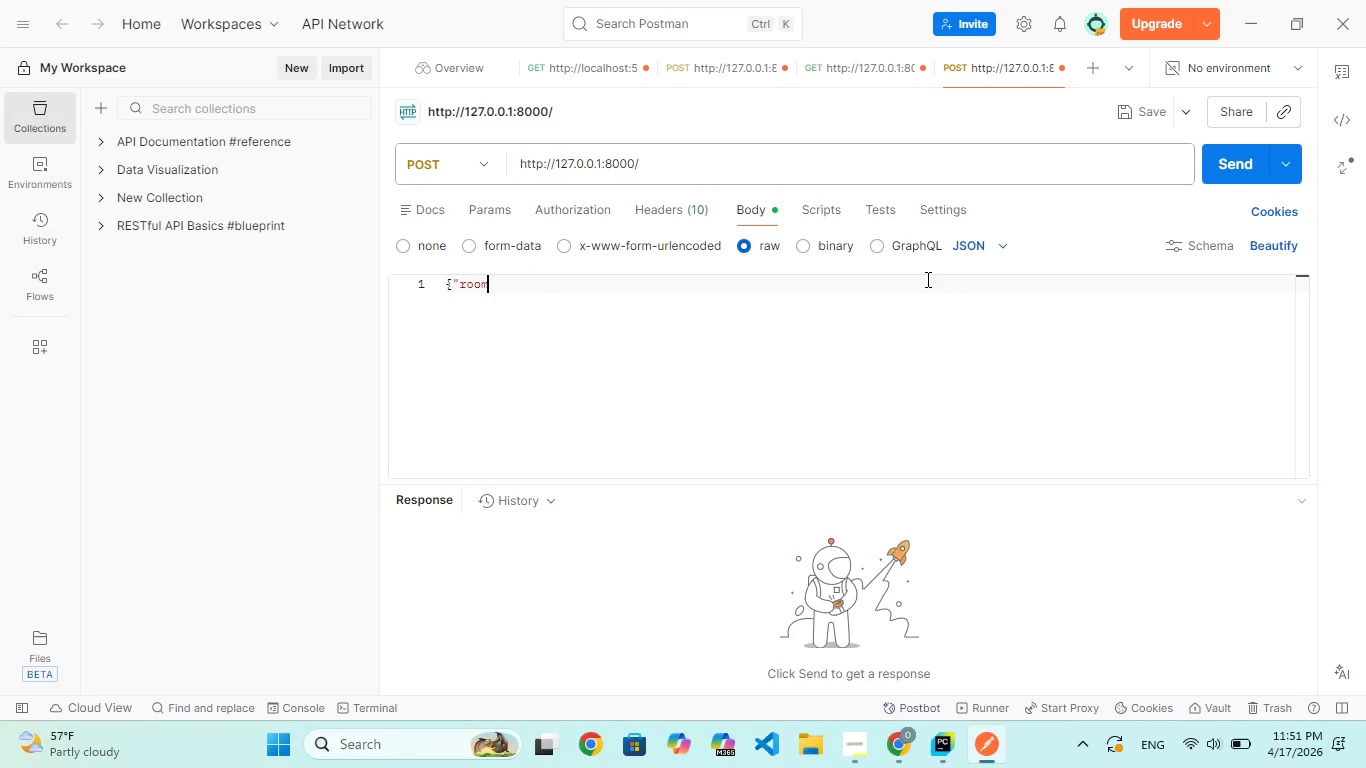 
key(Backspace)
 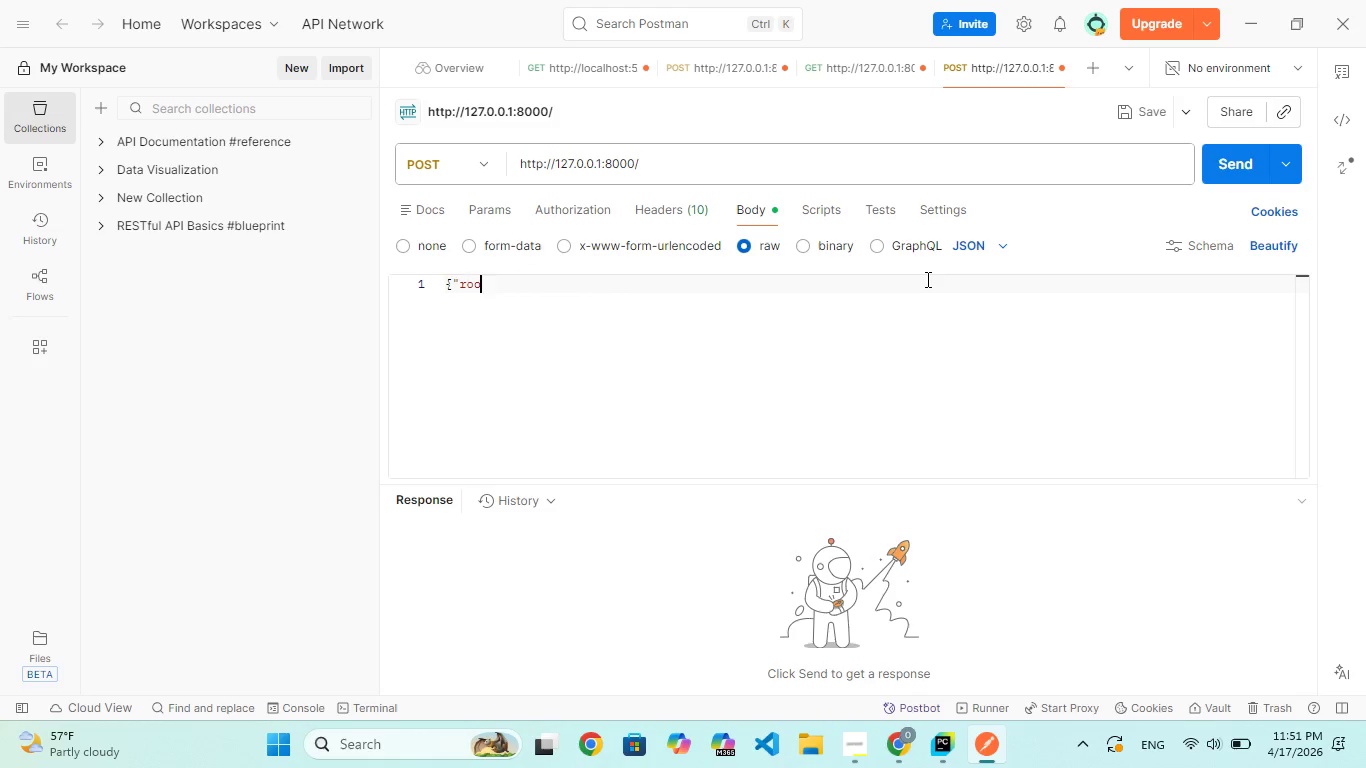 
key(Backspace)
 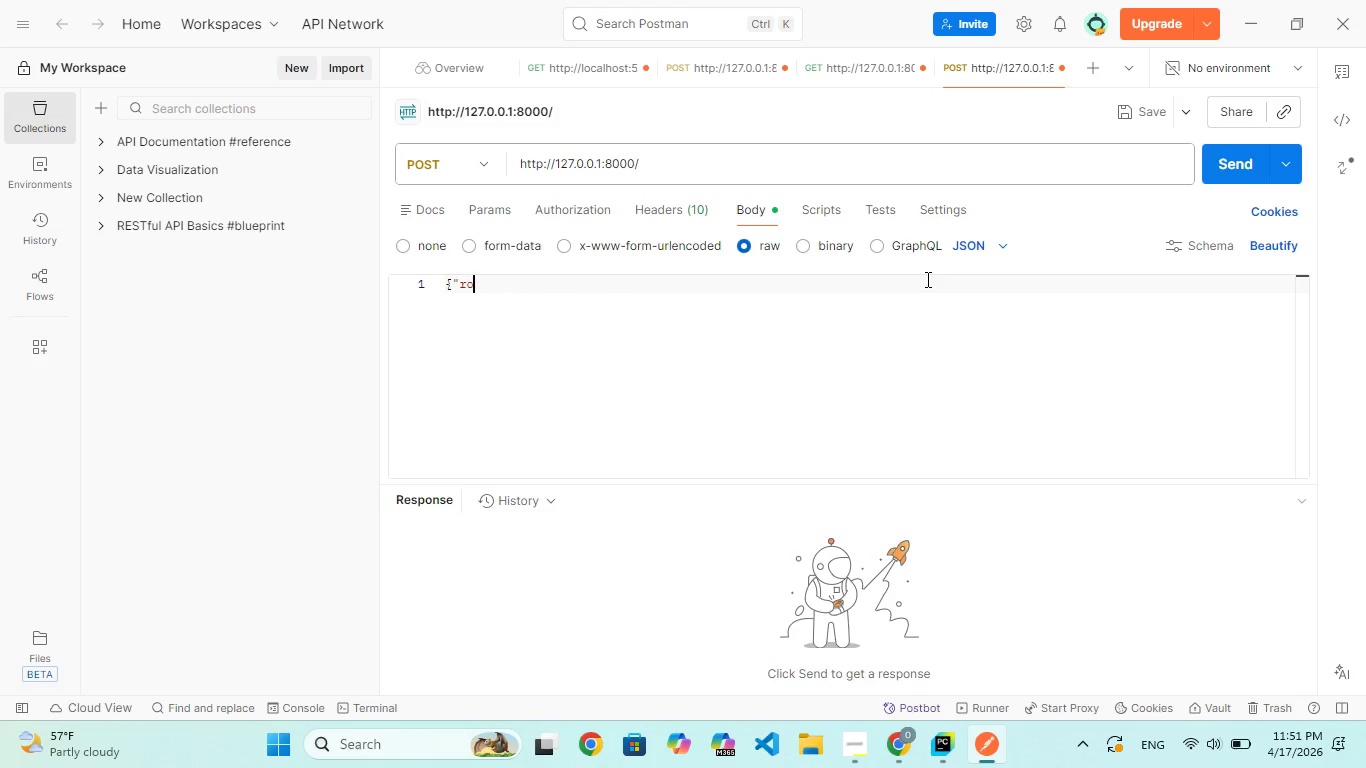 
key(Backspace)
 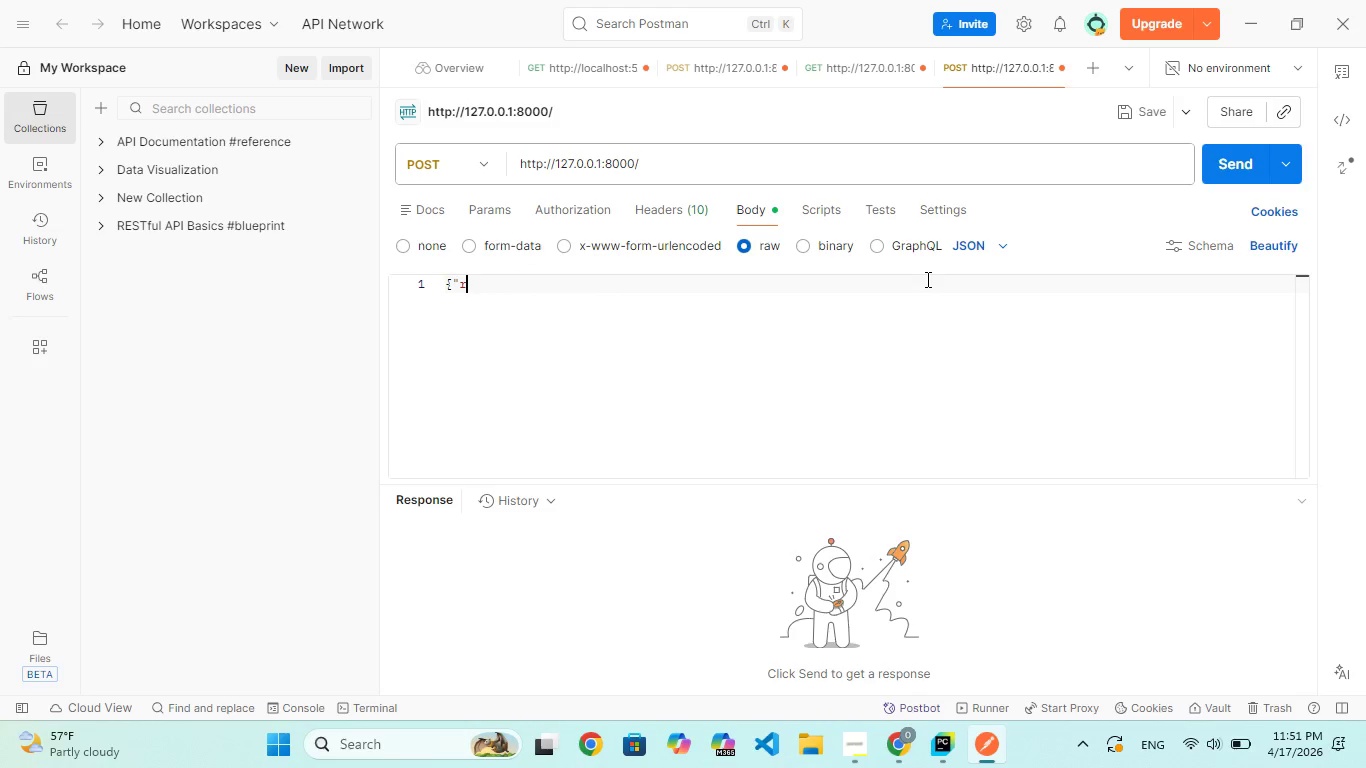 
key(Backspace)
 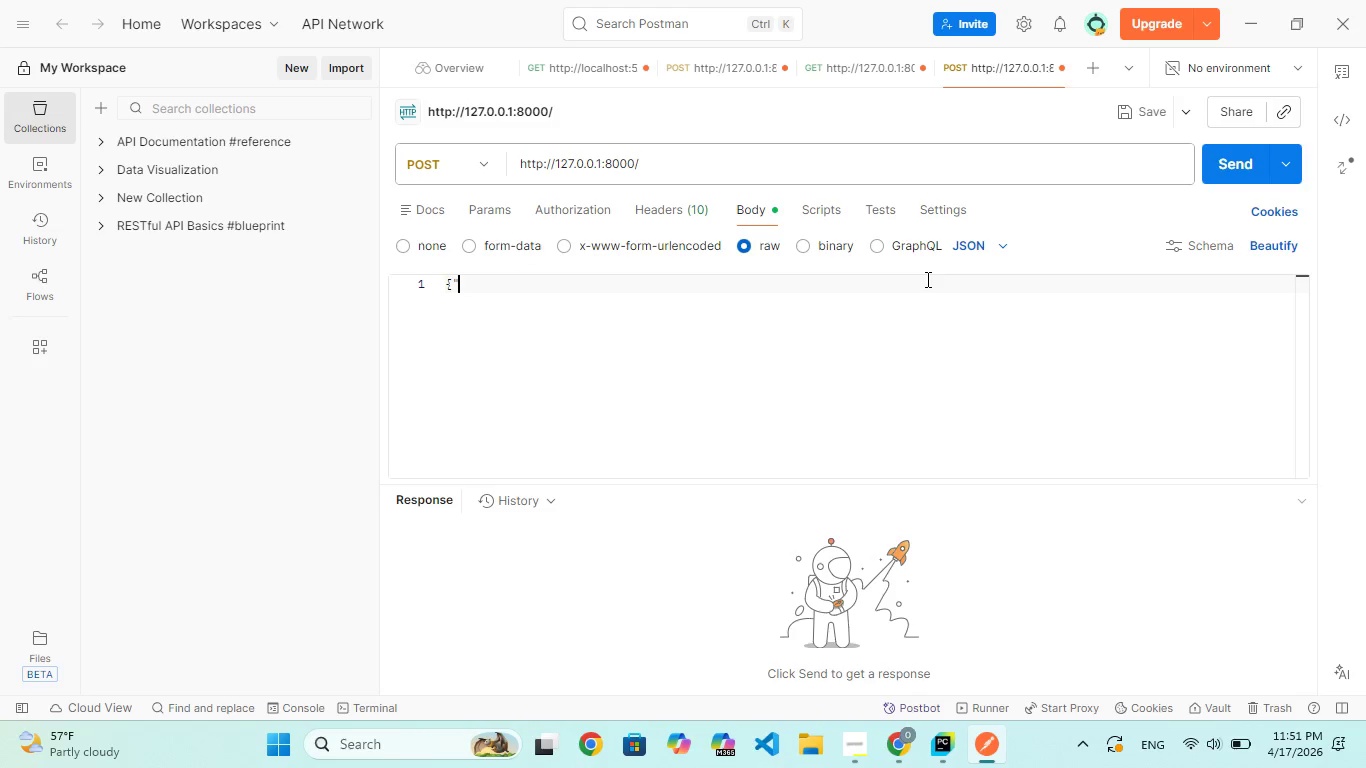 
key(Backspace)
 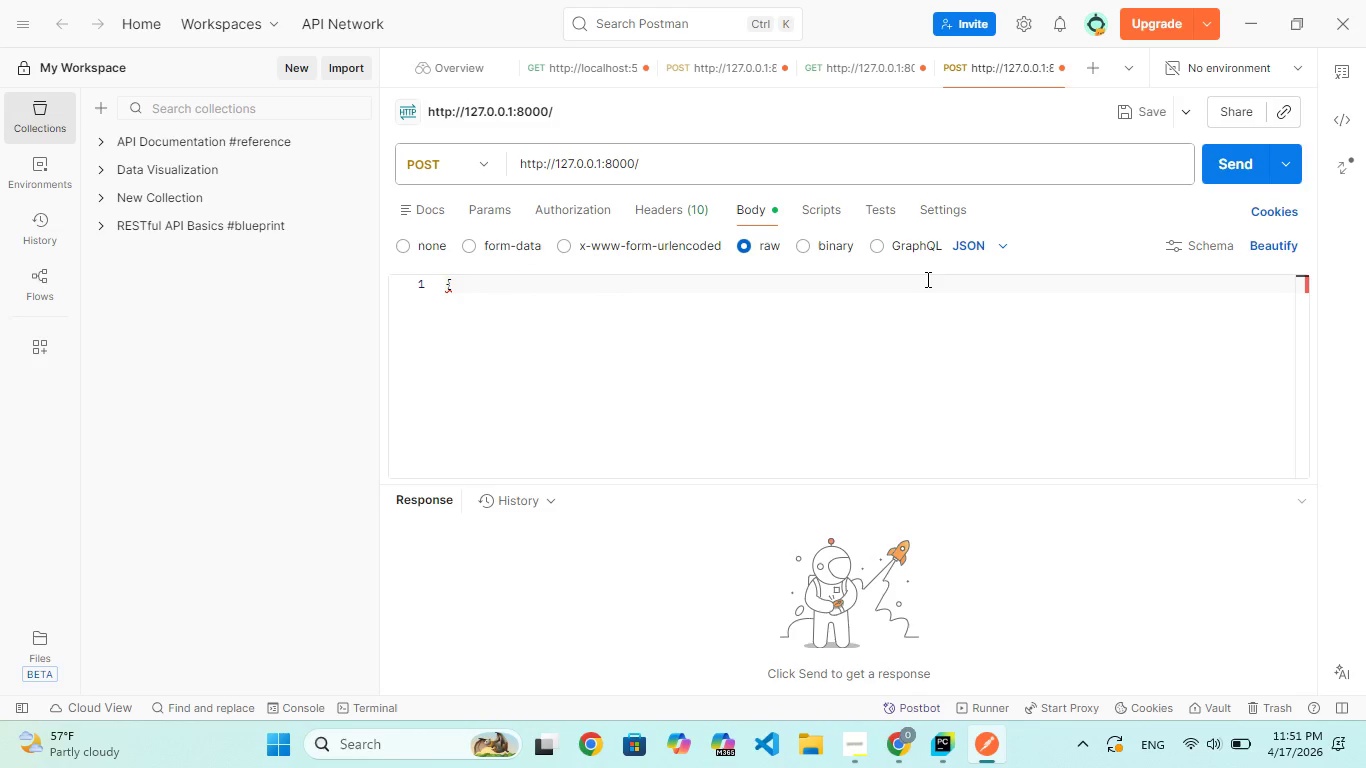 
key(Shift+BracketRight)
 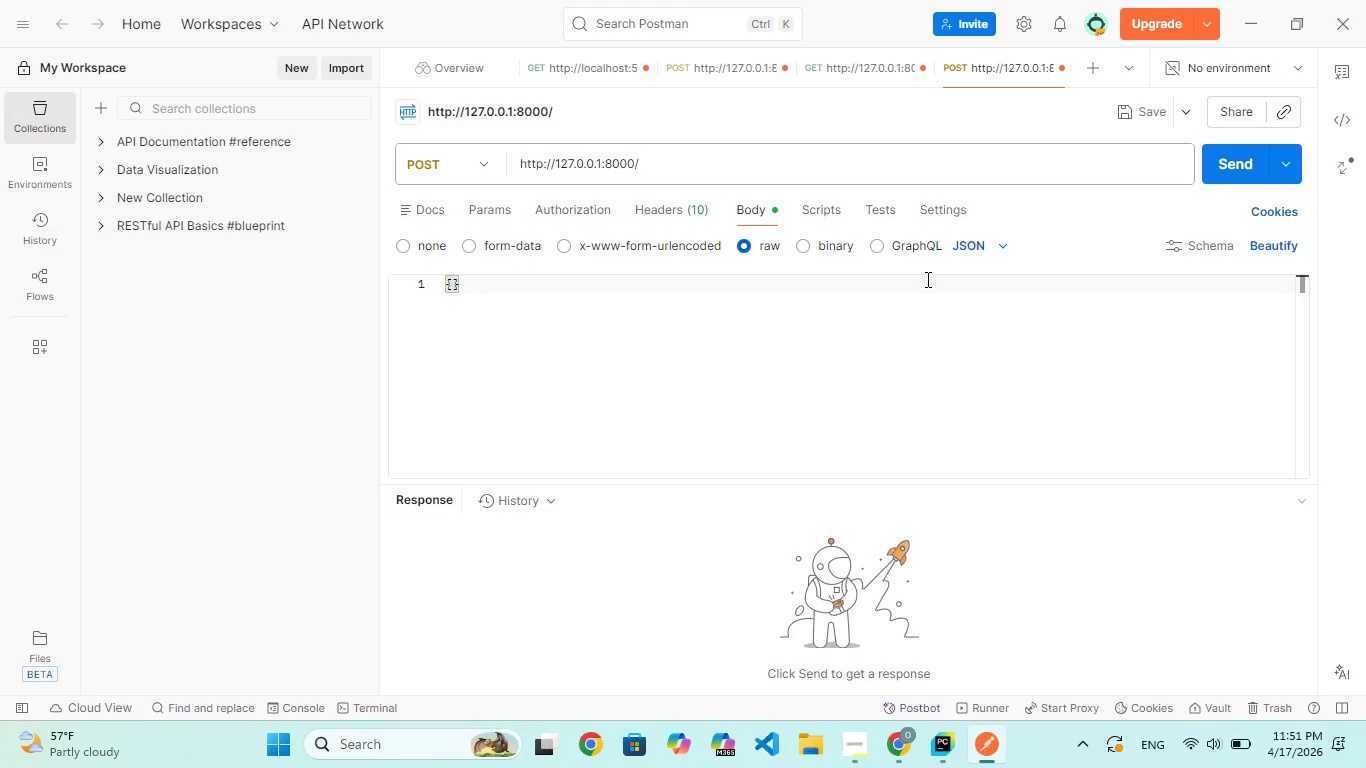 
key(ArrowLeft)
 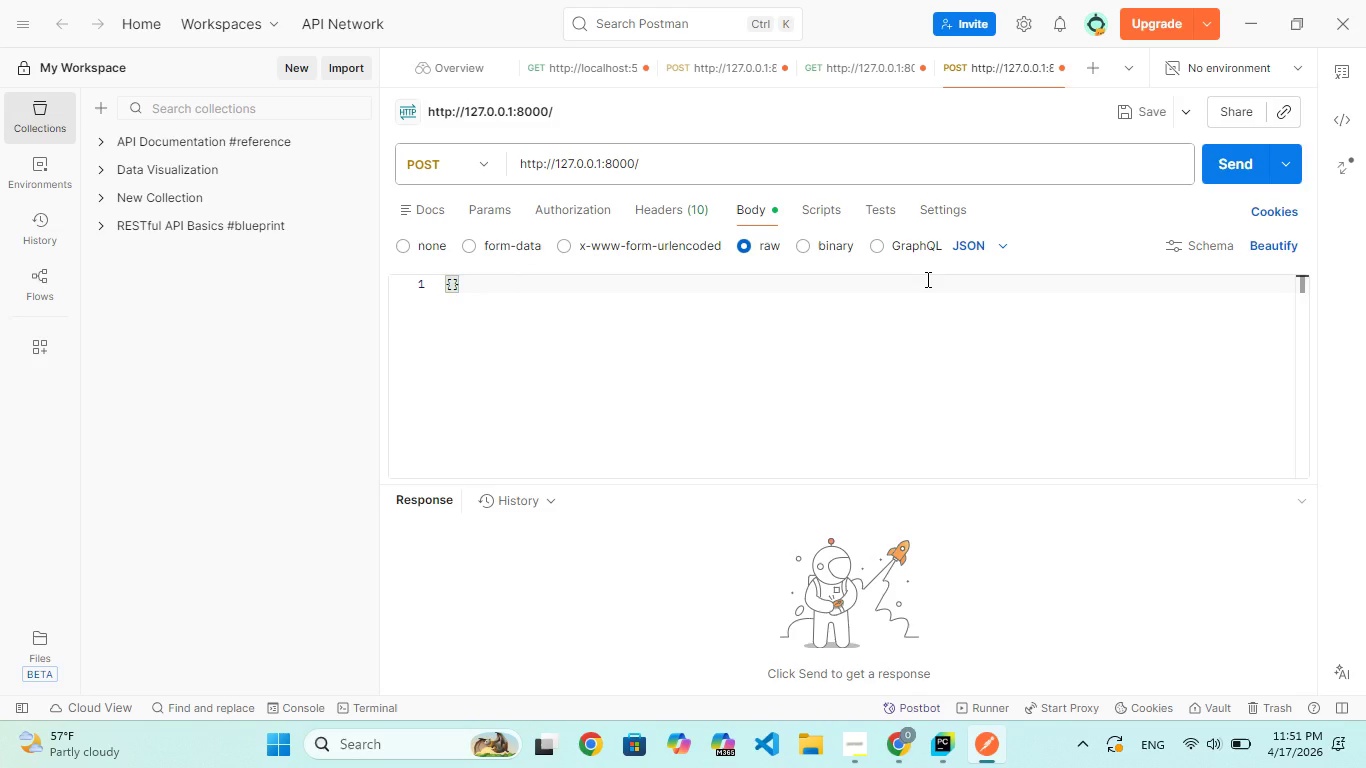 
key(Enter)
 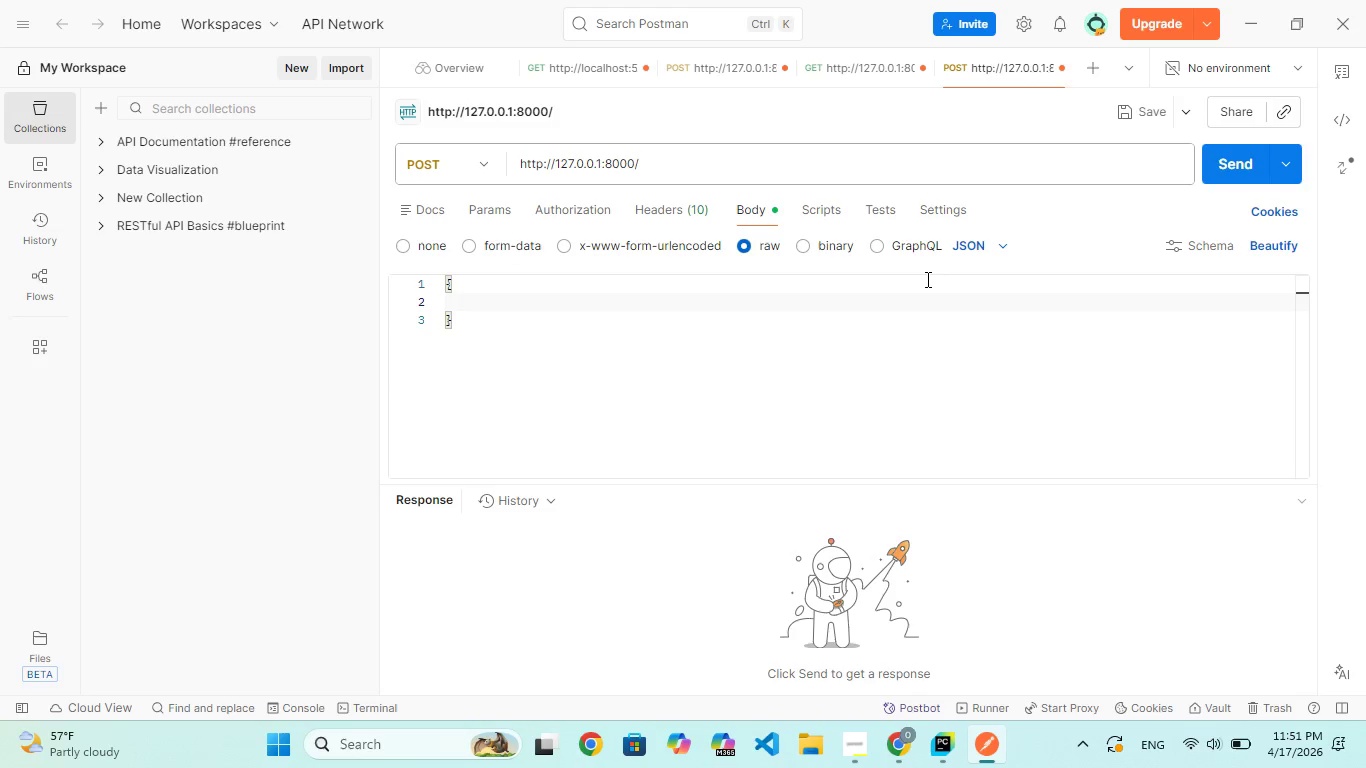 
key(ArrowUp)
 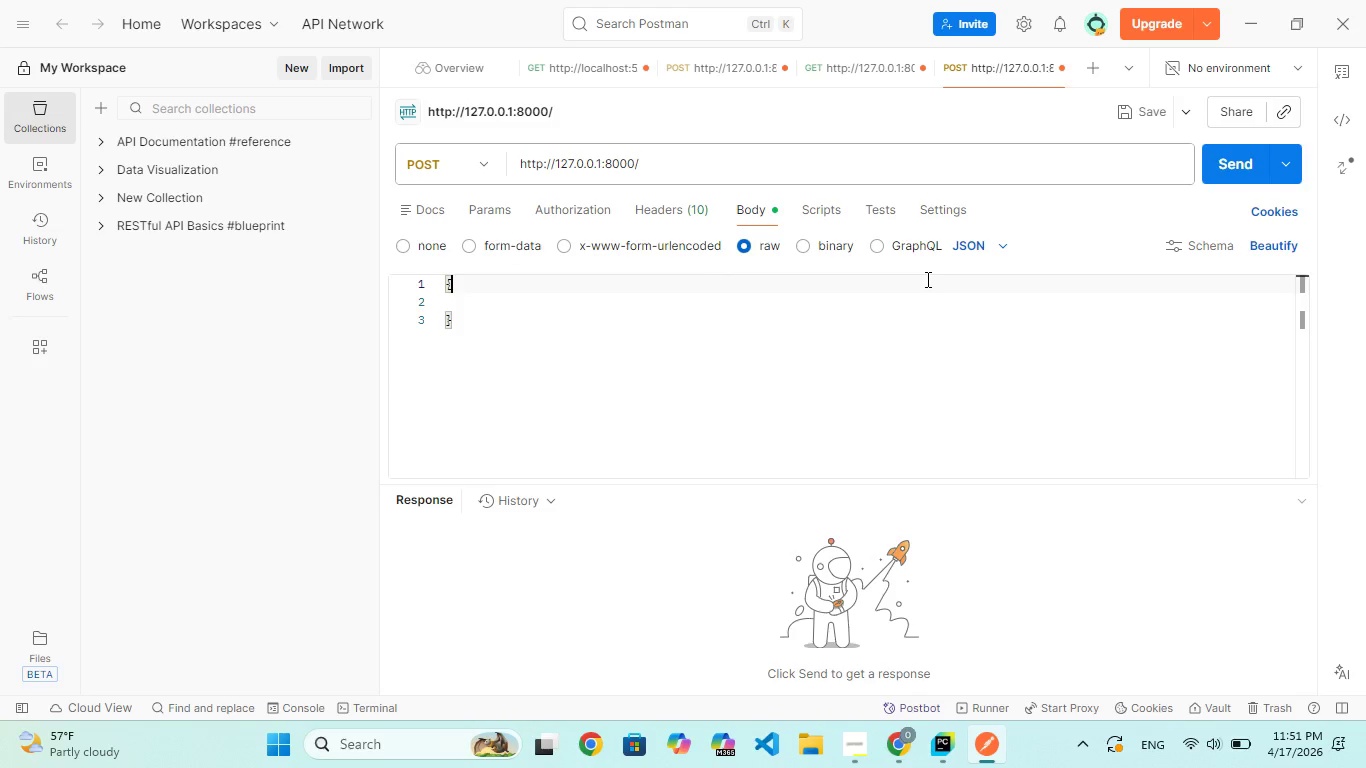 
key(Enter)
 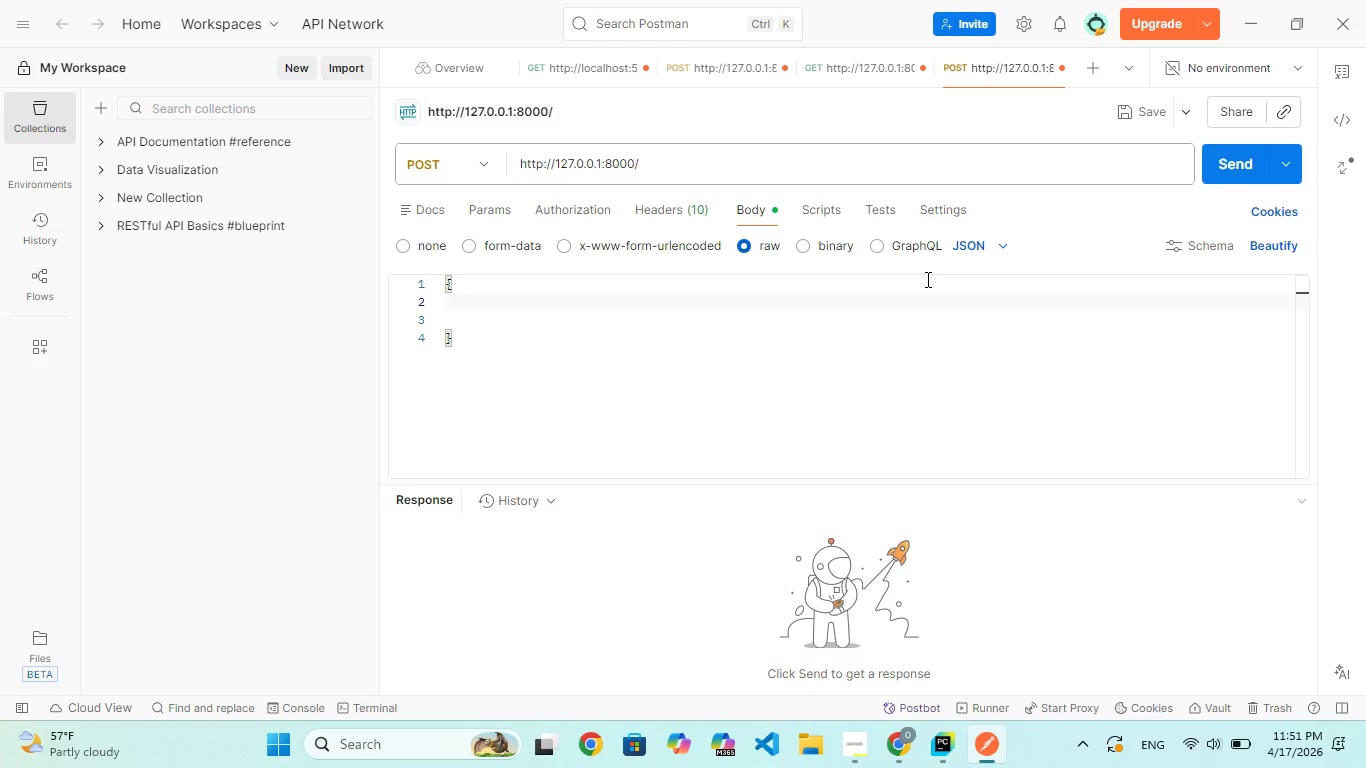 
type("ro)
 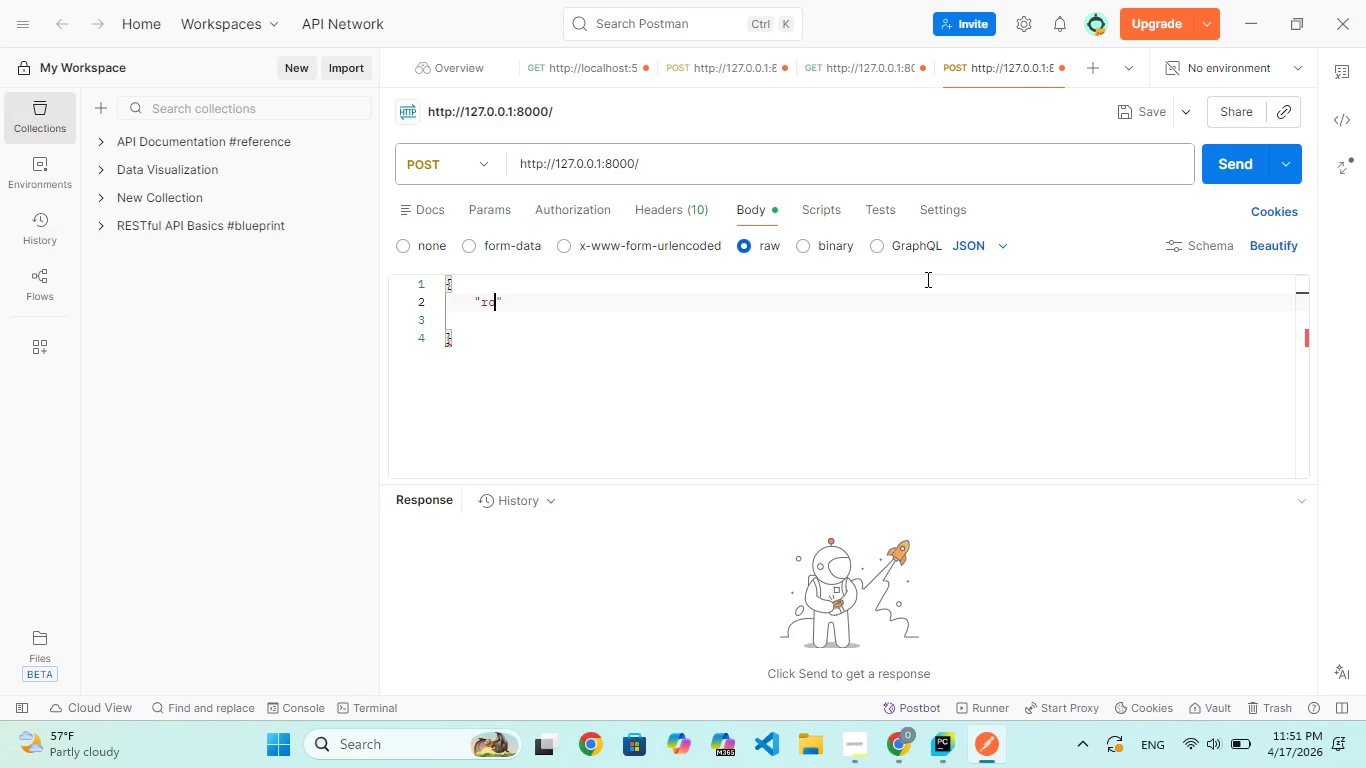 
wait(13.95)
 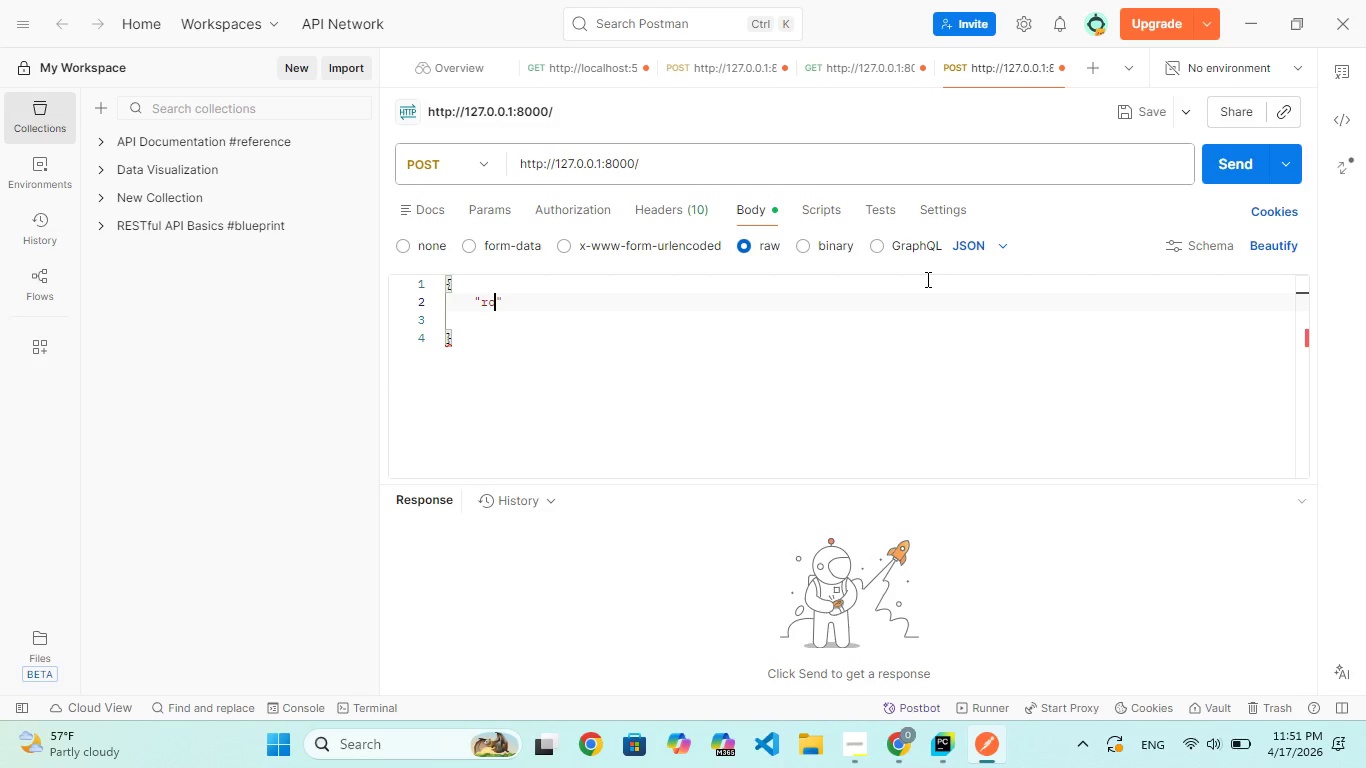 
type(ast_data)
 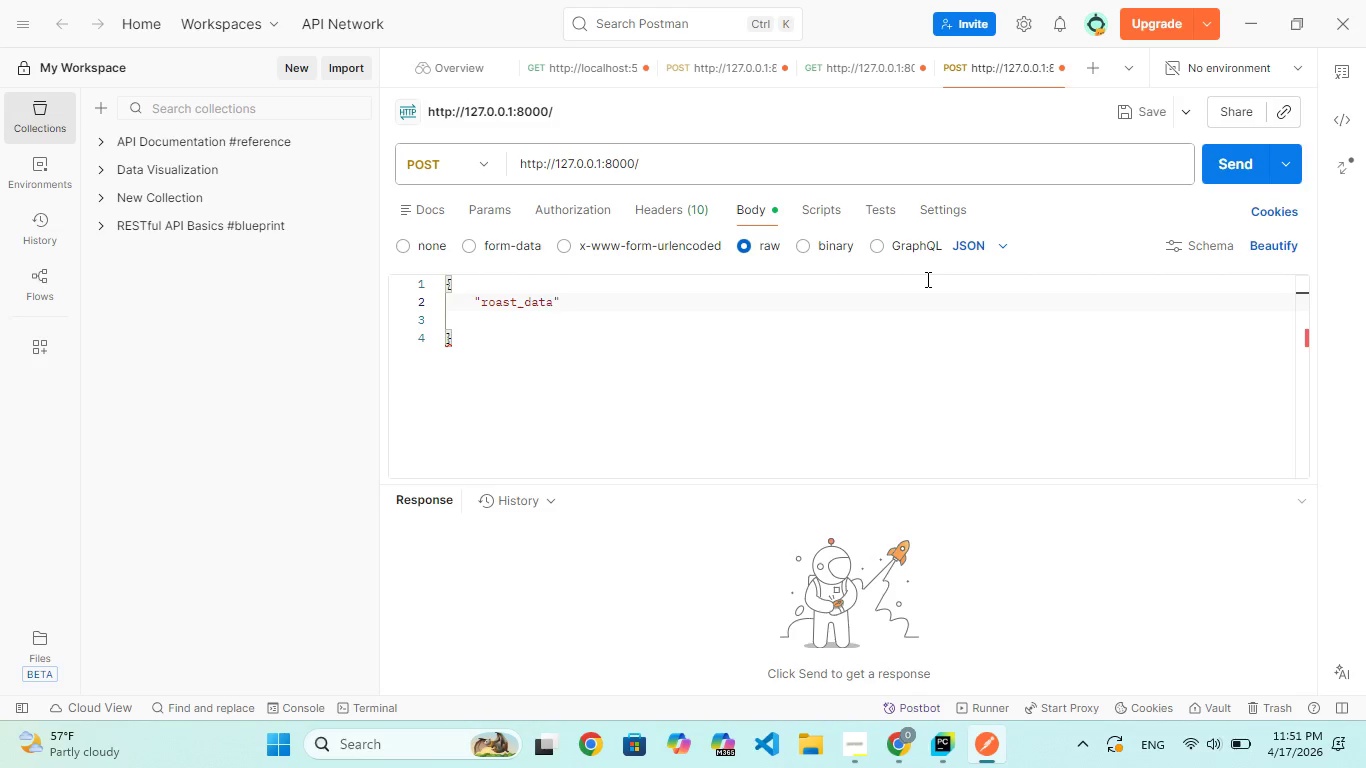 
key(ArrowRight)
 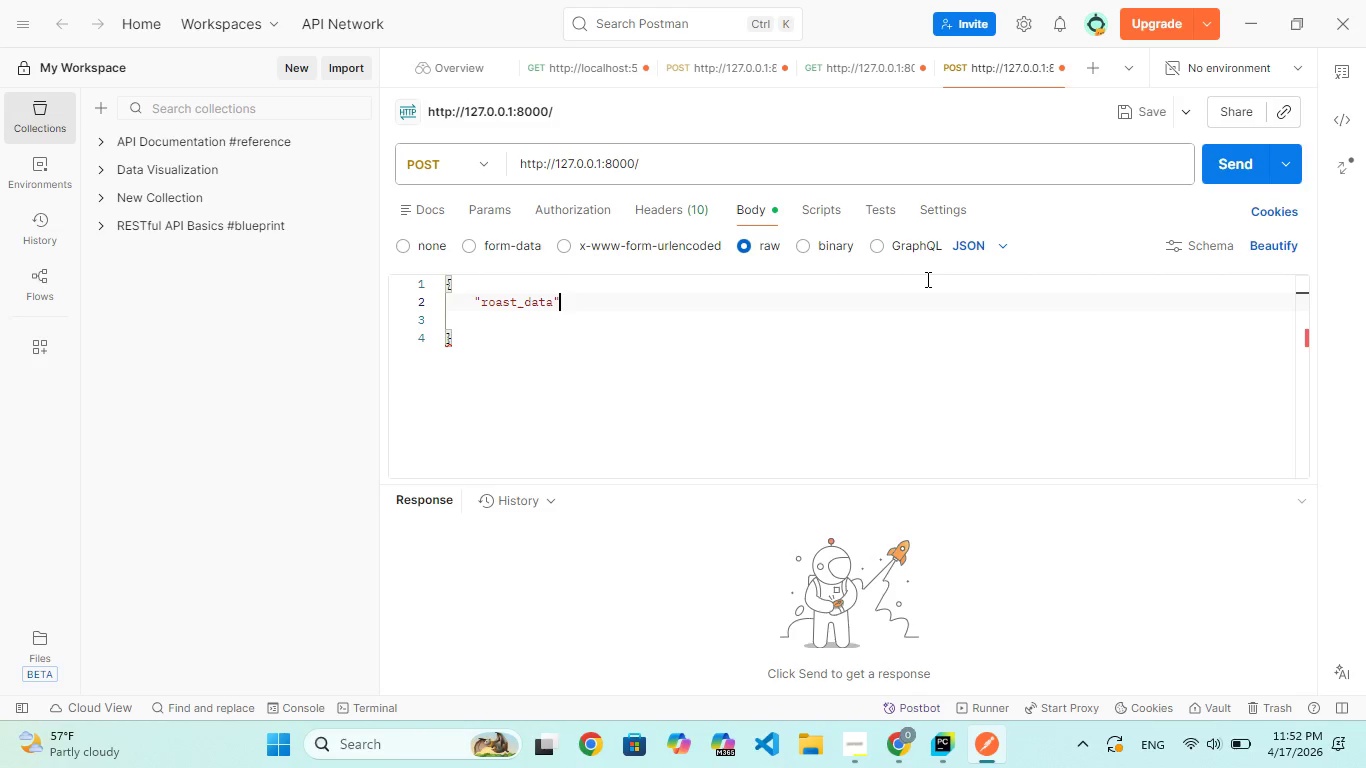 
key(Shift+Semicolon)
 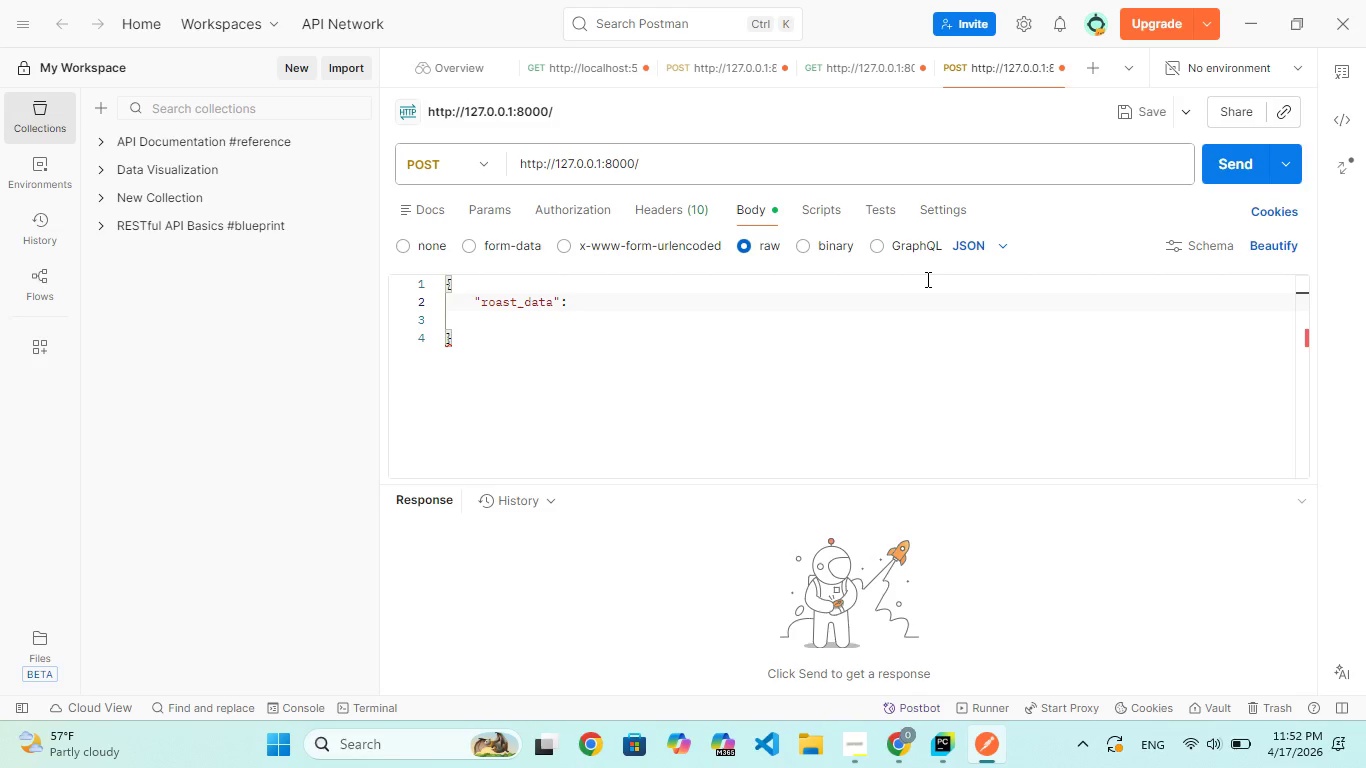 
type( "2026)
 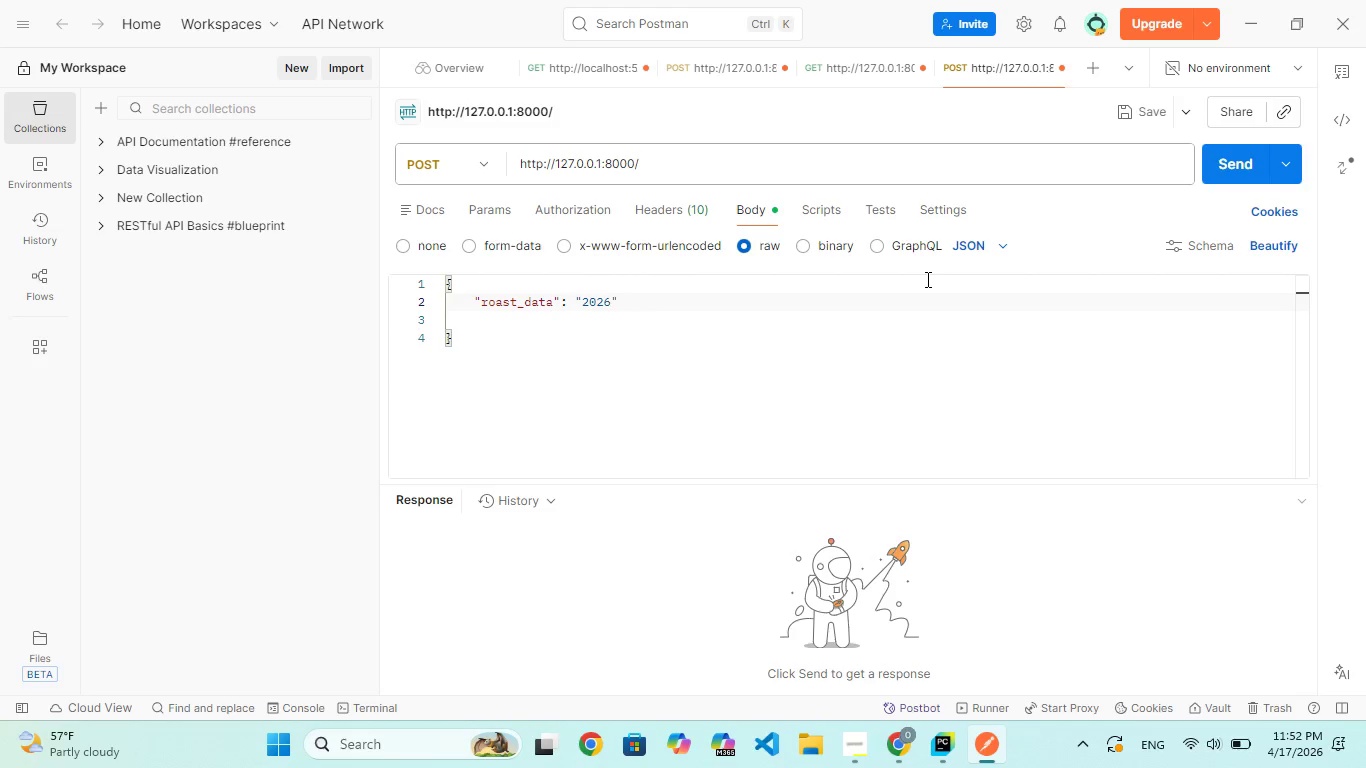 
wait(19.66)
 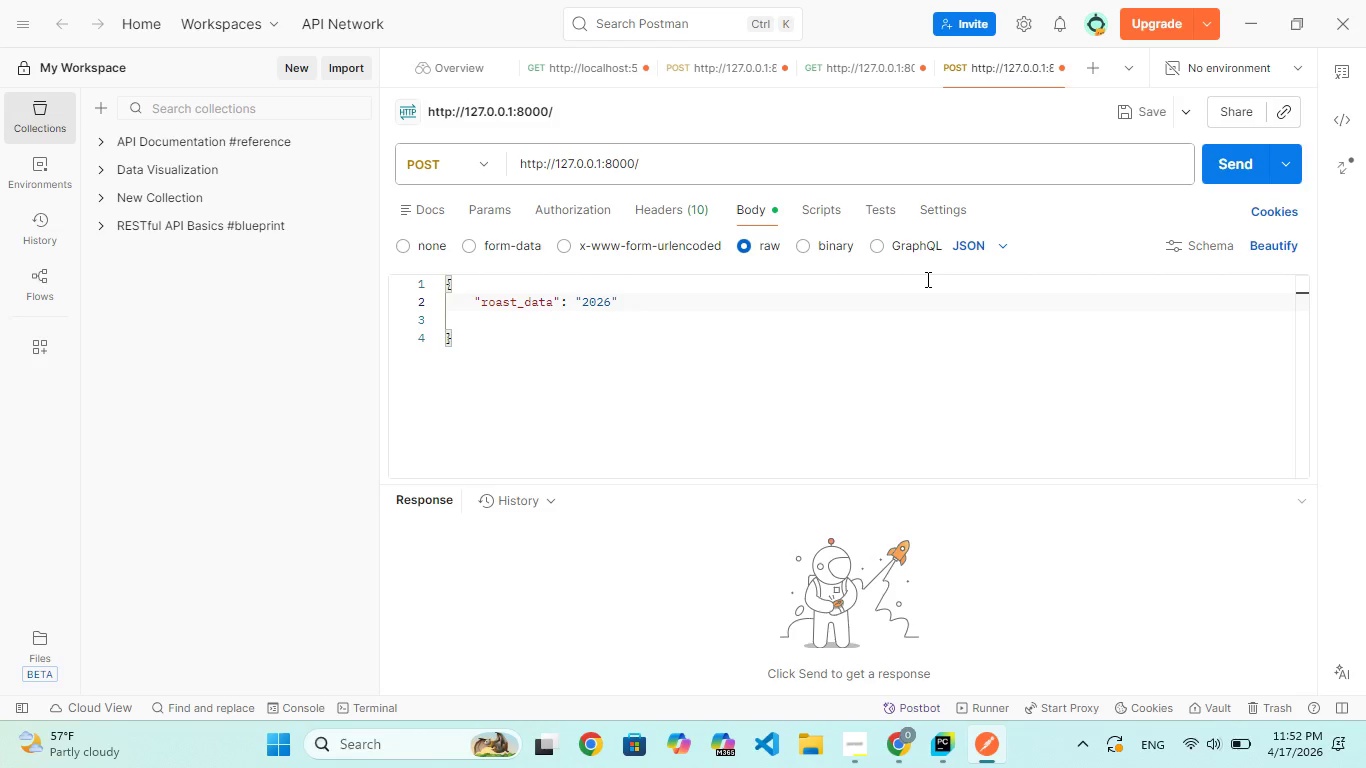 
type(-04-10)
 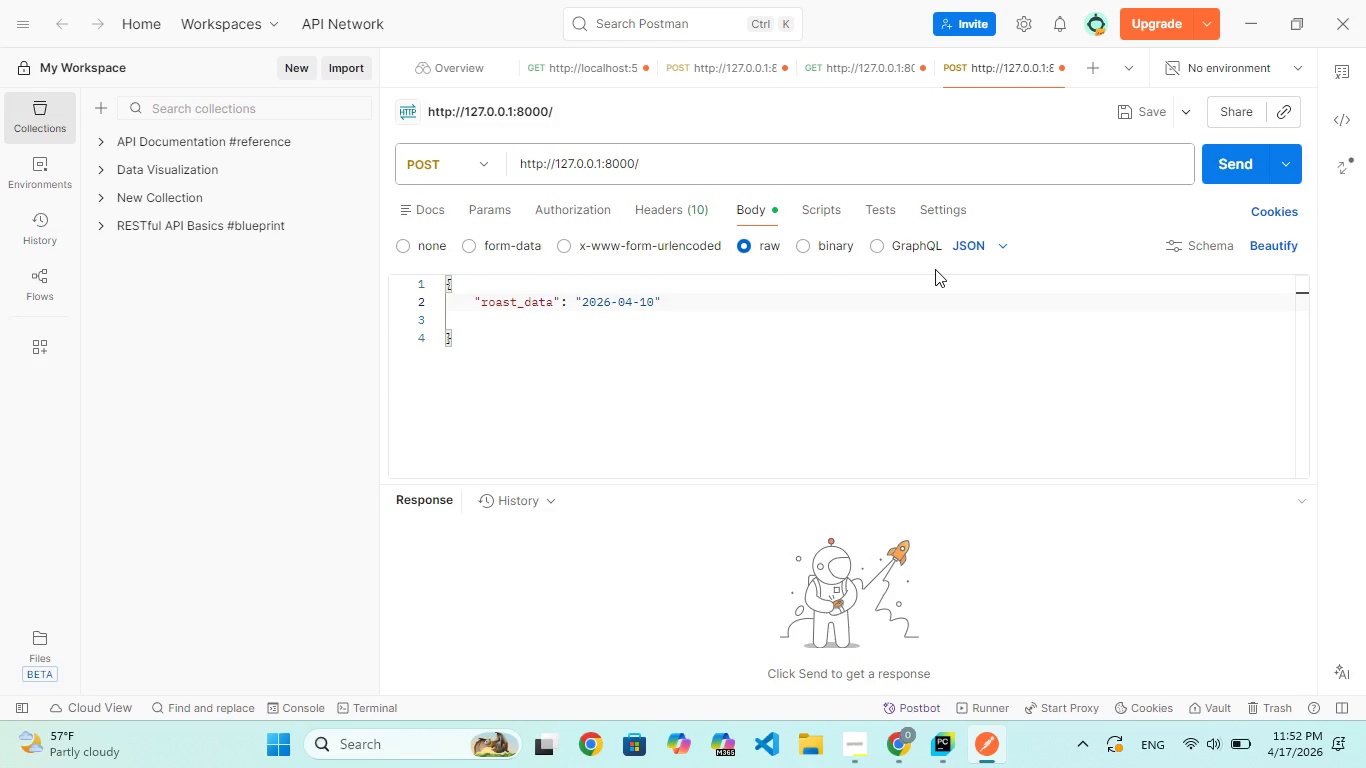 
key(ArrowRight)
 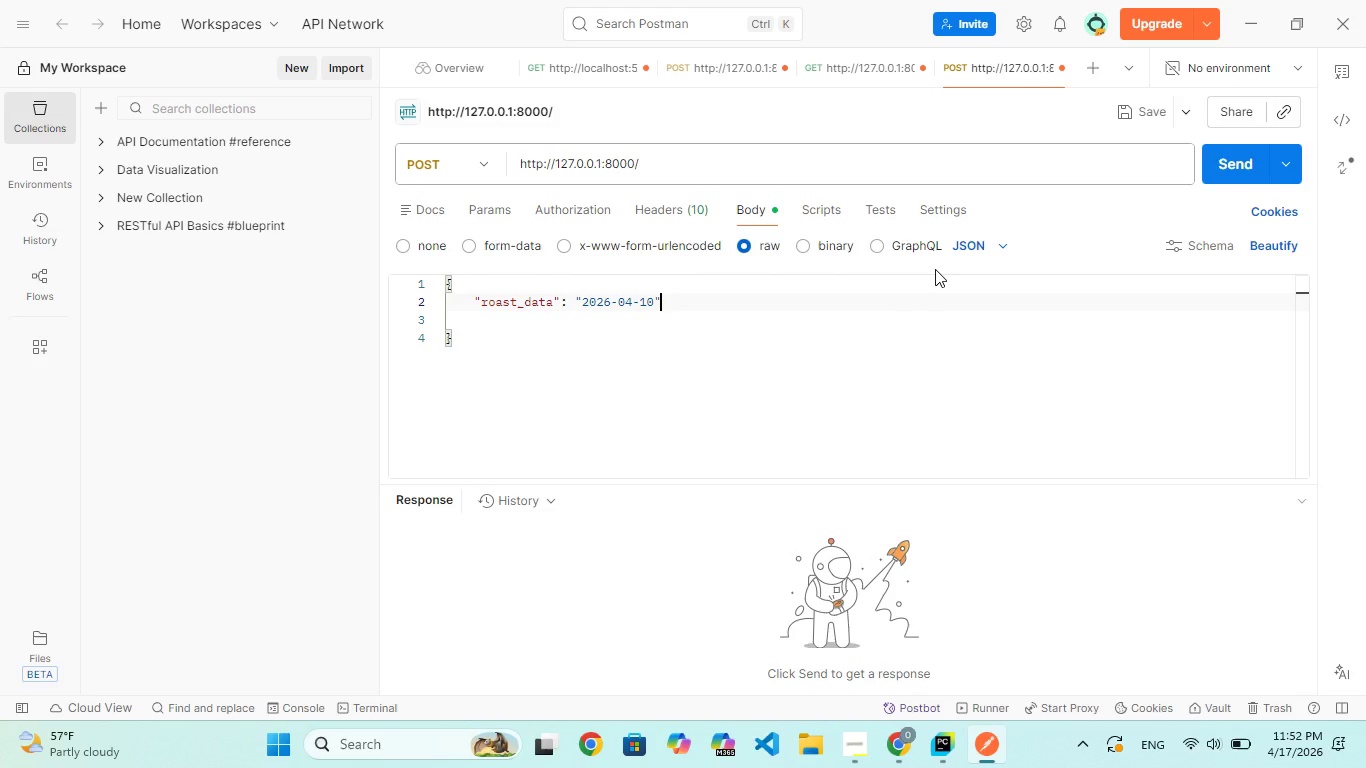 
key(Comma)
 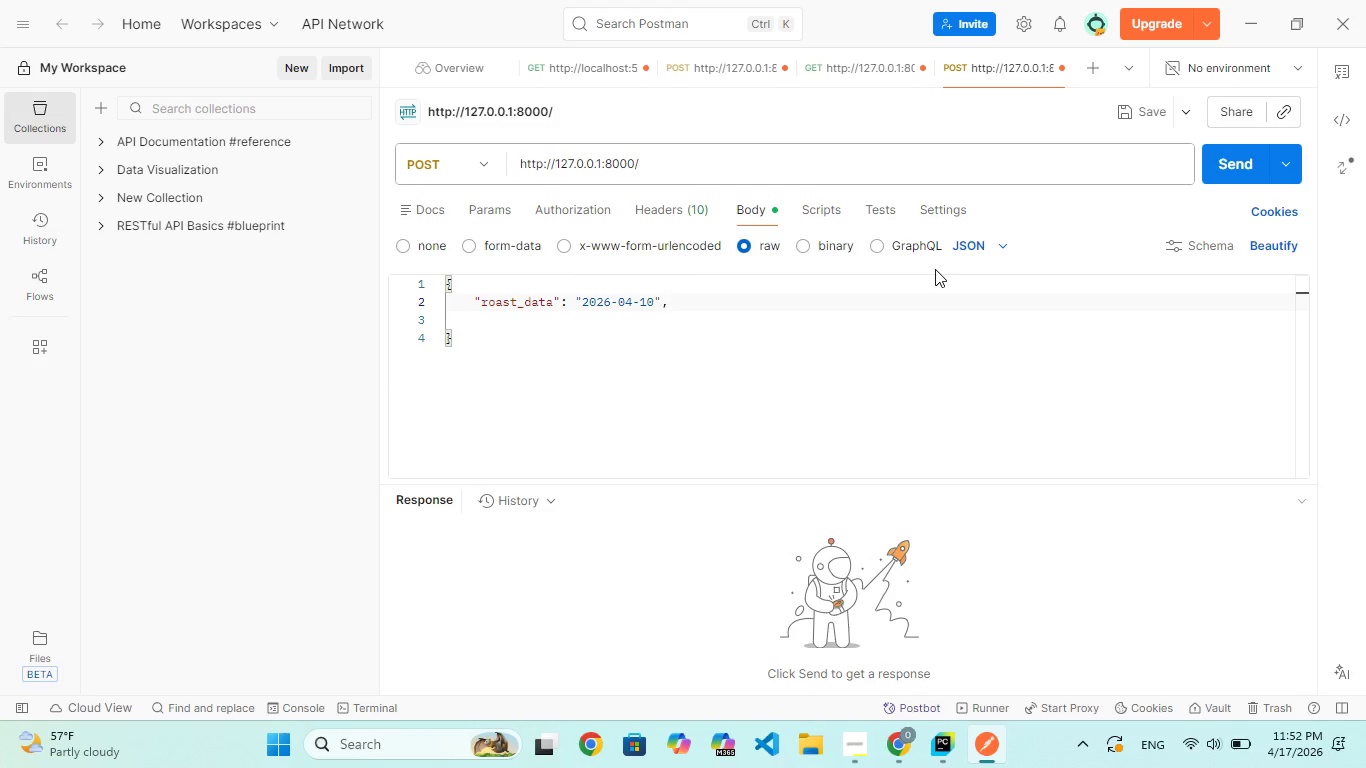 
key(Enter)
 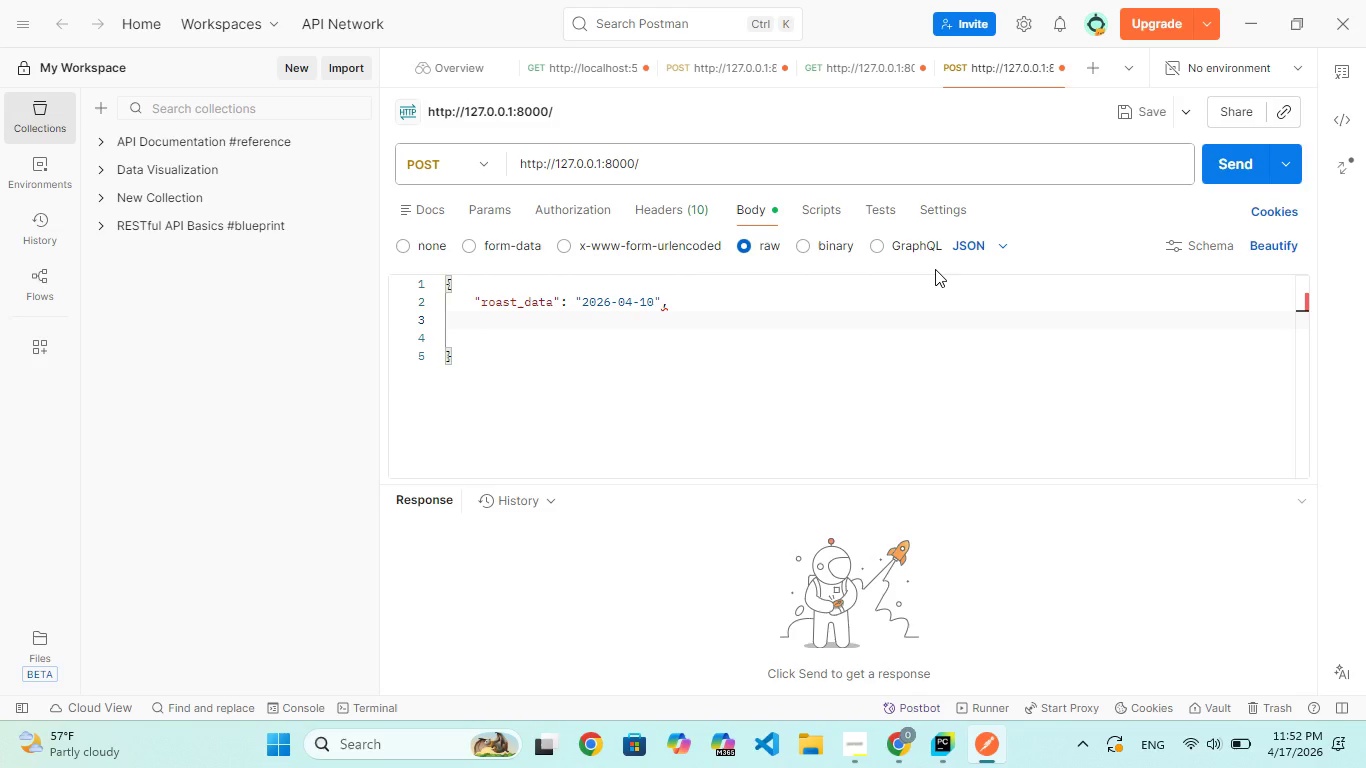 
type("roast_profil)
 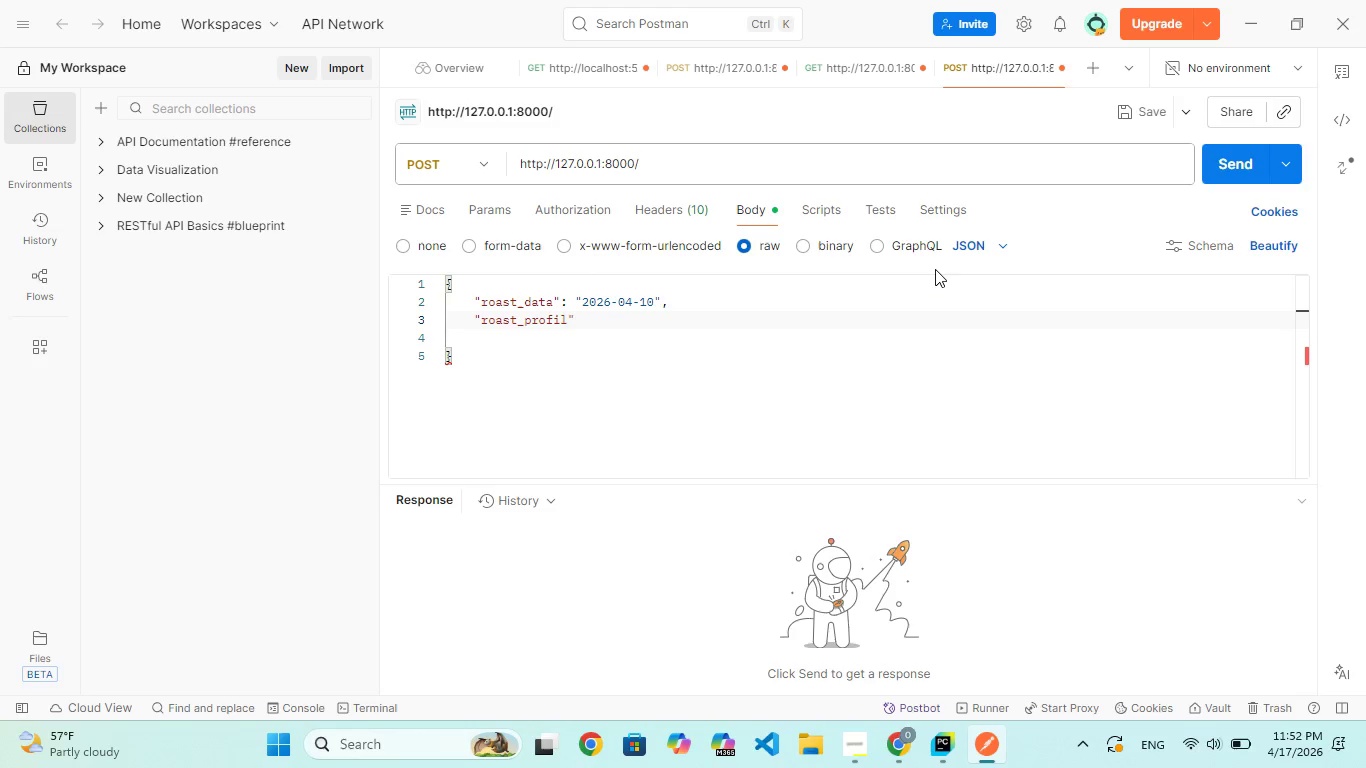 
wait(6.42)
 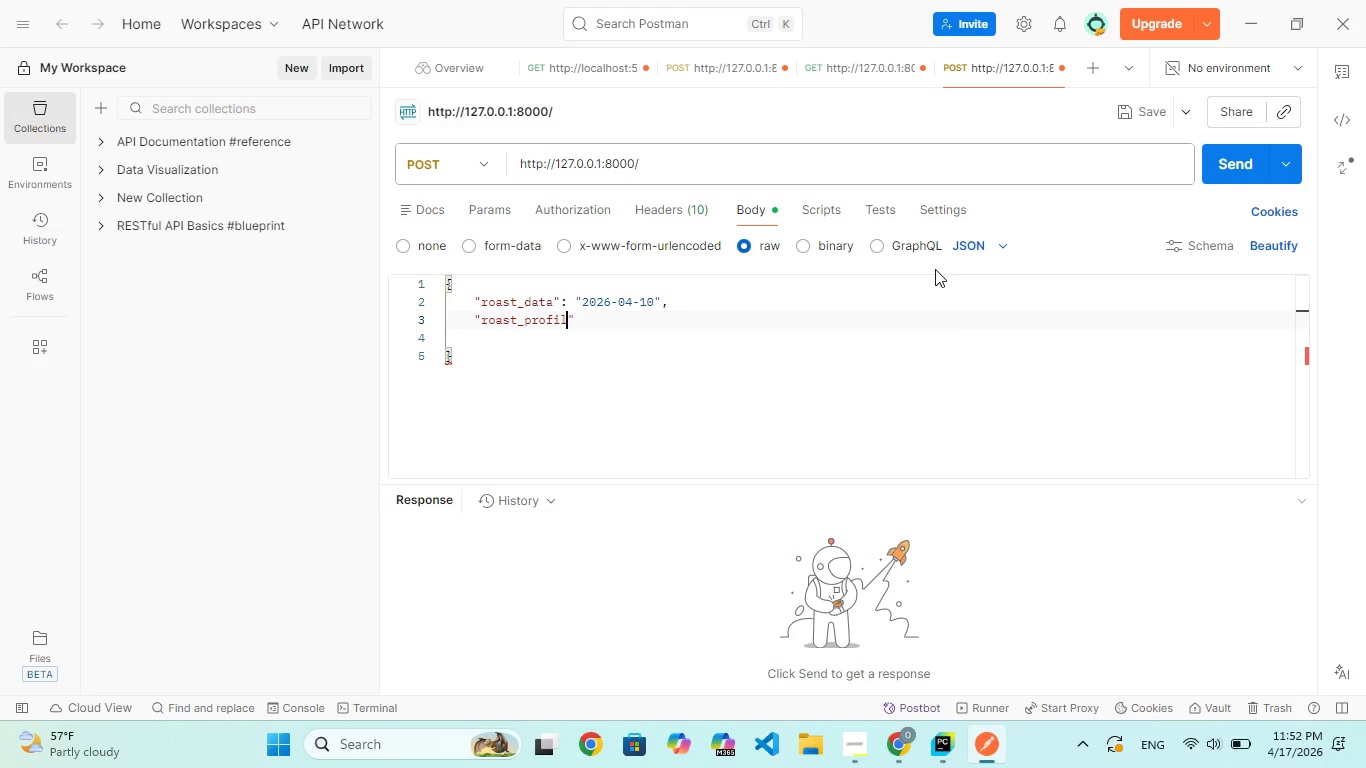 
key(E)
 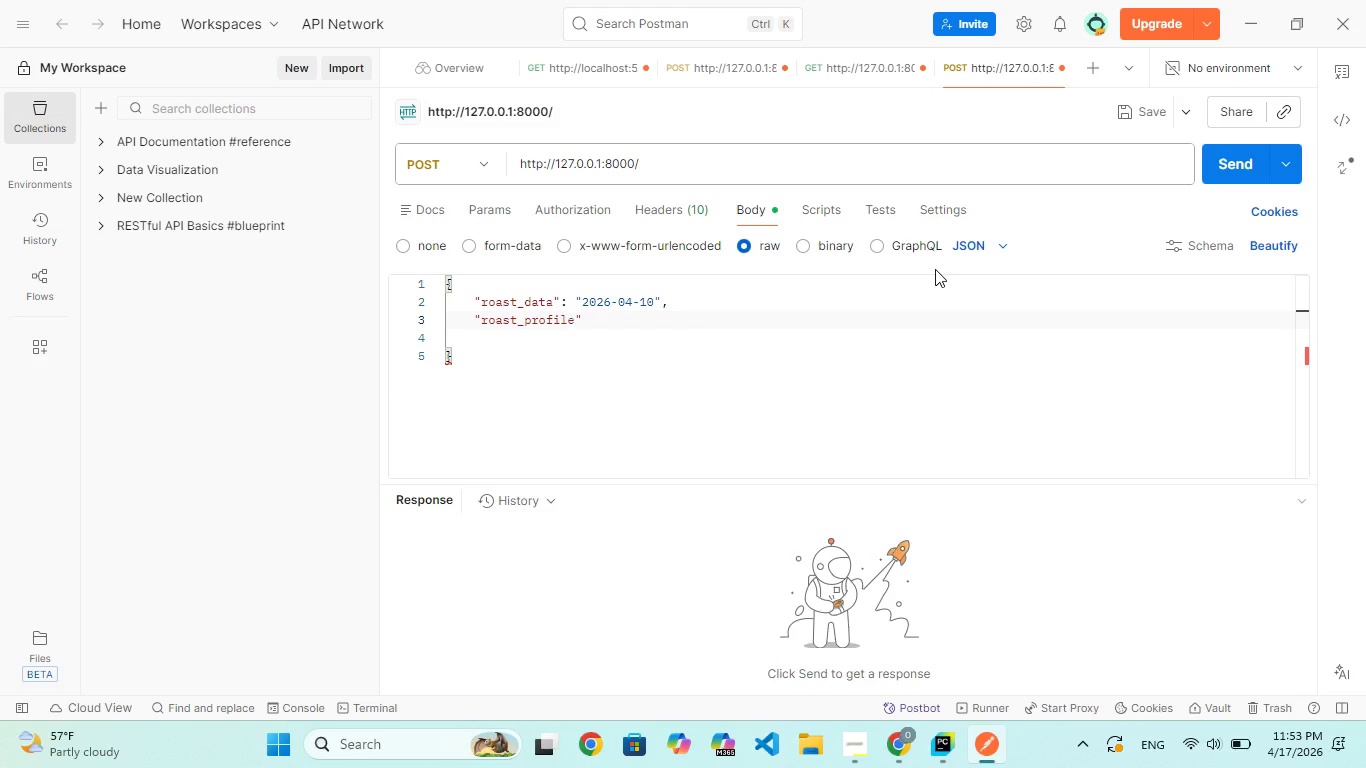 
key(ArrowRight)
 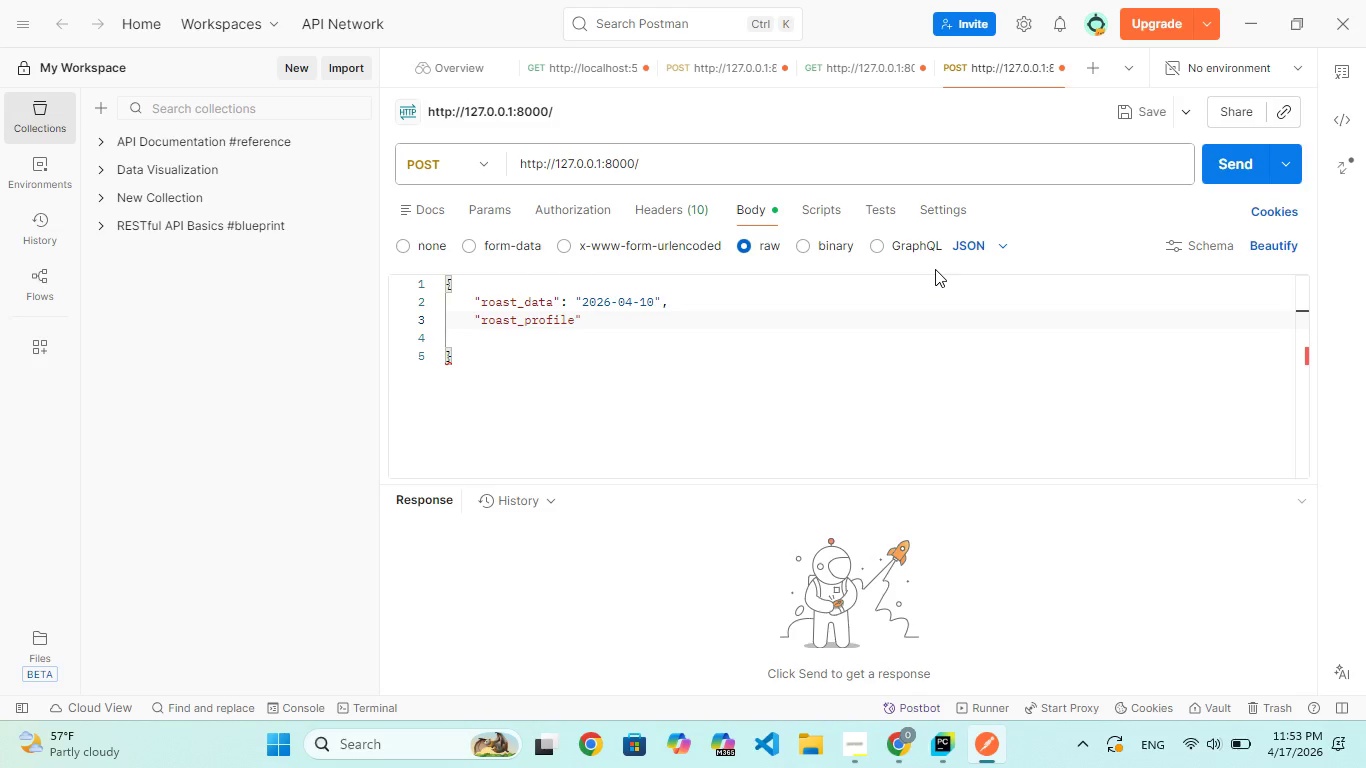 
type(: "Light)
 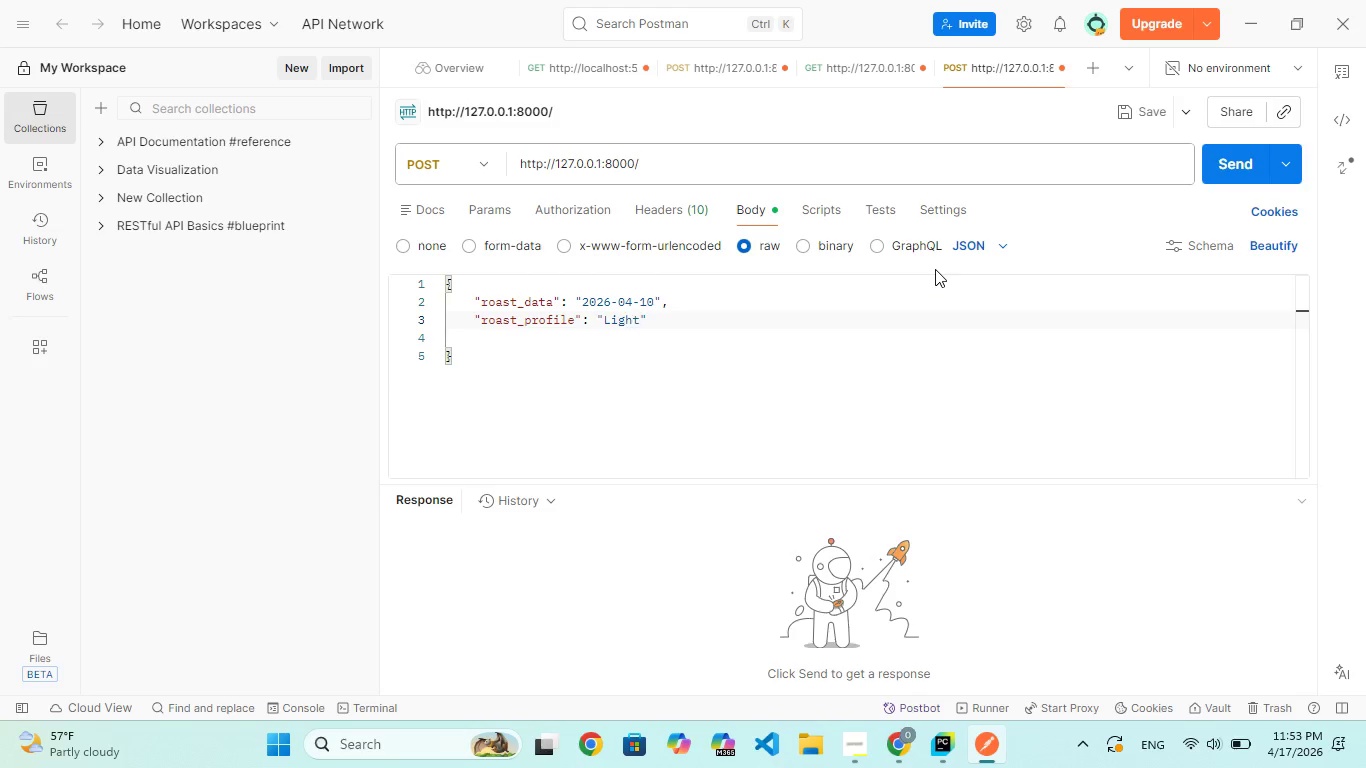 
key(ArrowRight)
 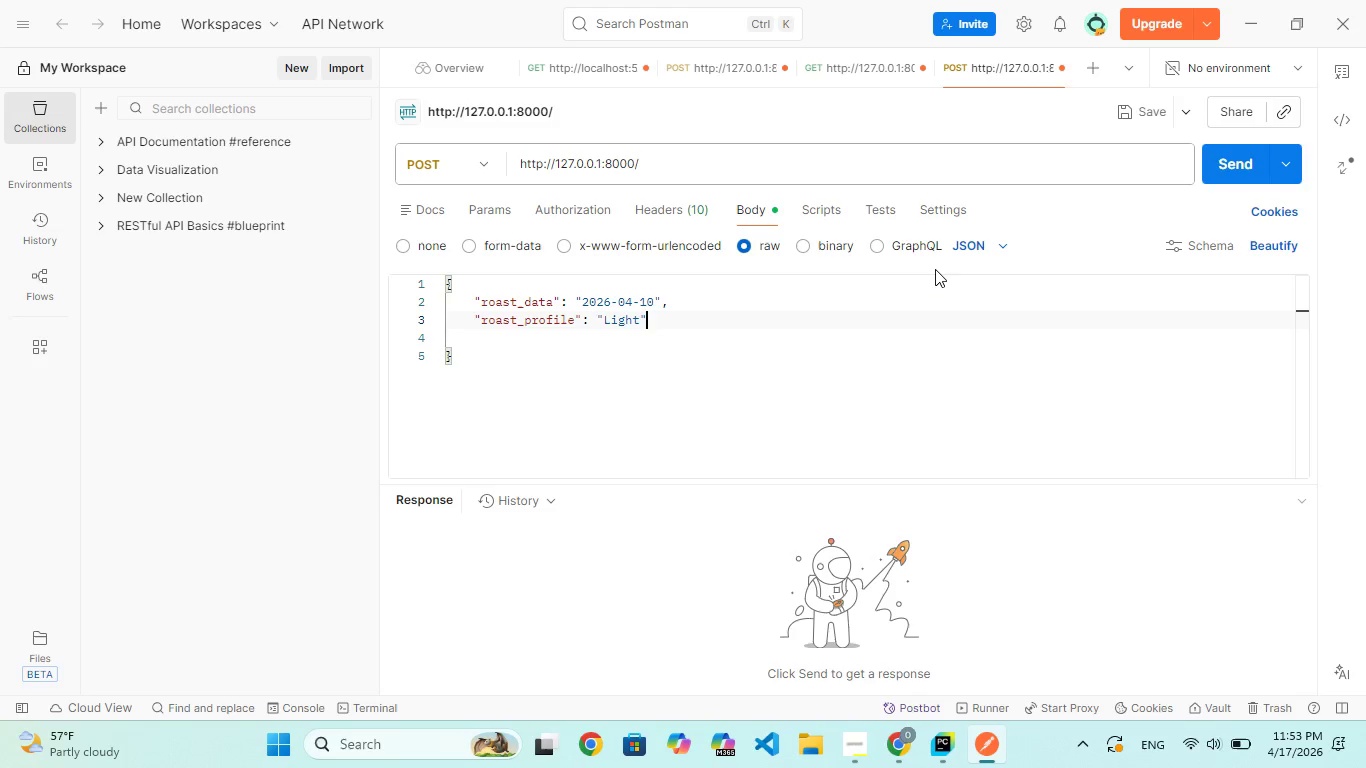 
wait(30.34)
 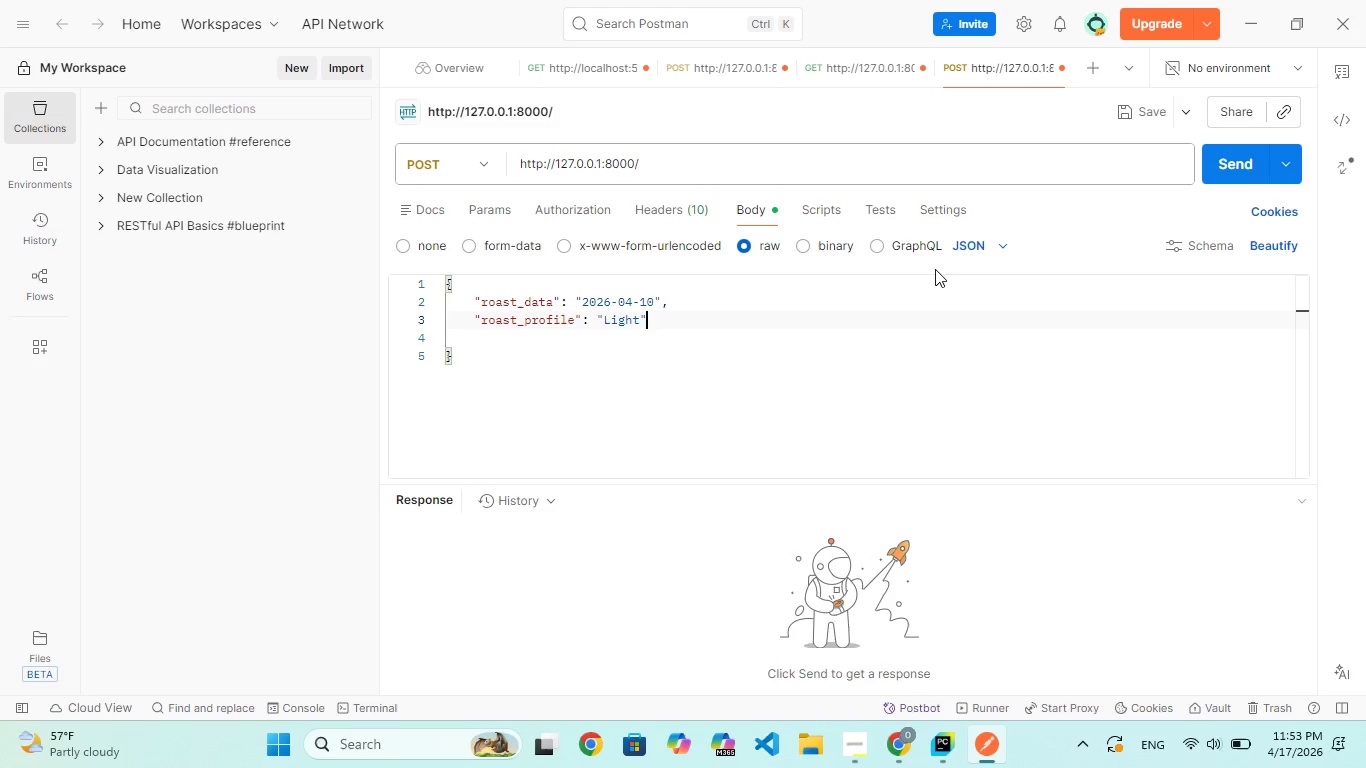 
left_click([1248, 180])
 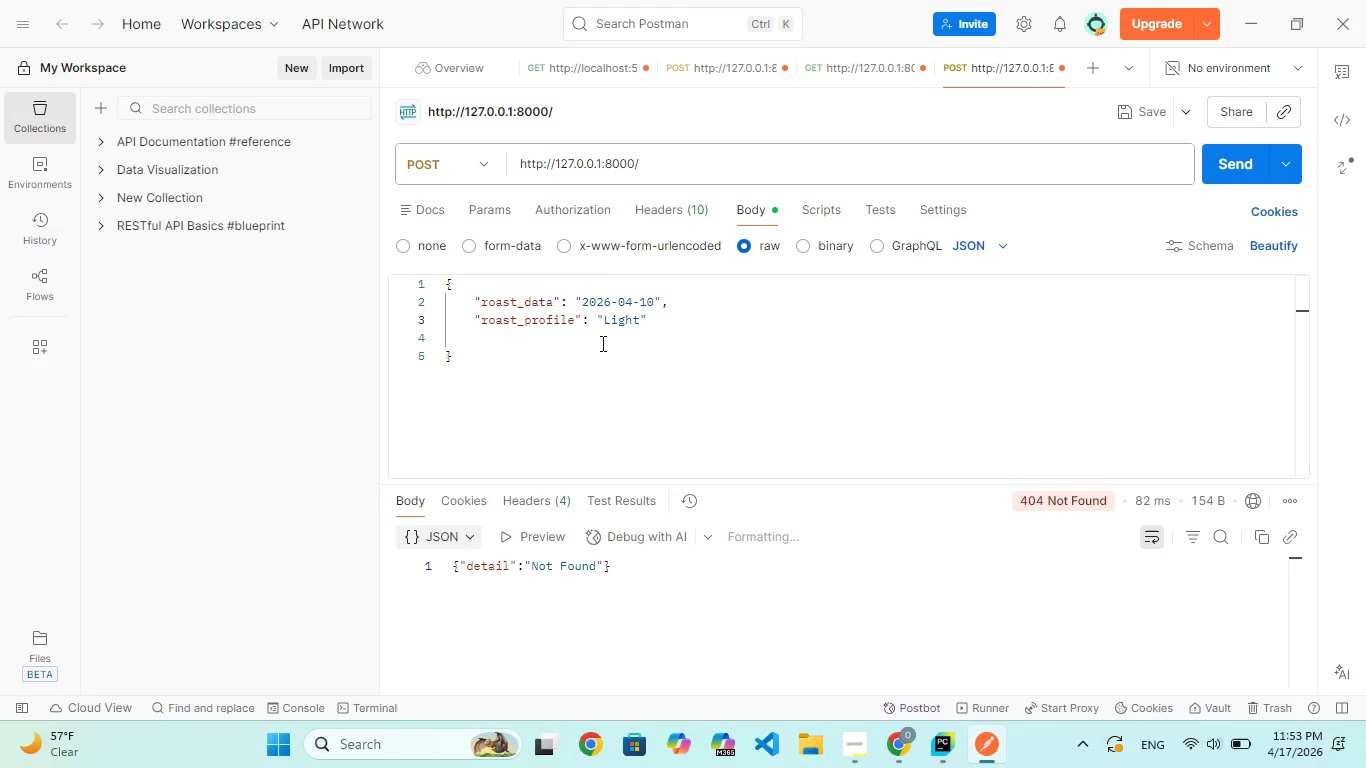 
wait(13.19)
 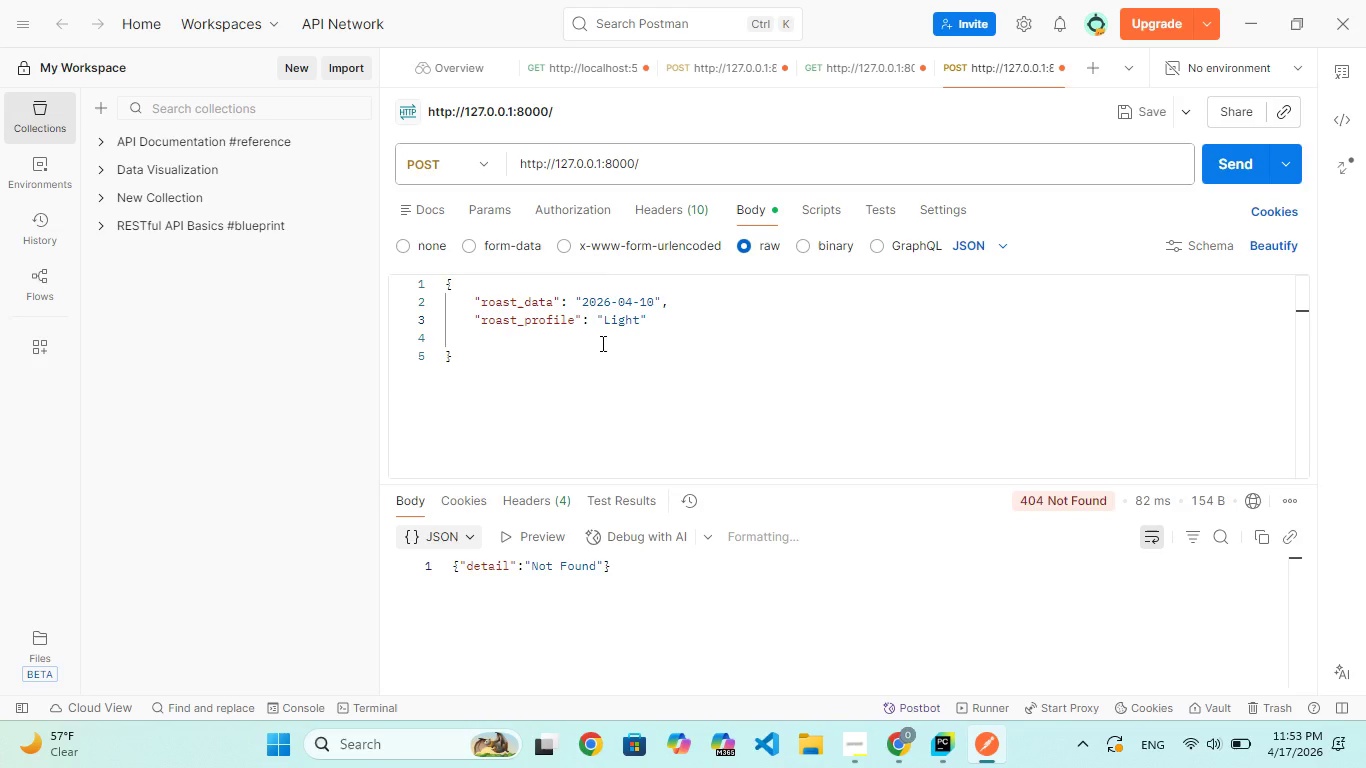 
left_click([553, 312])
 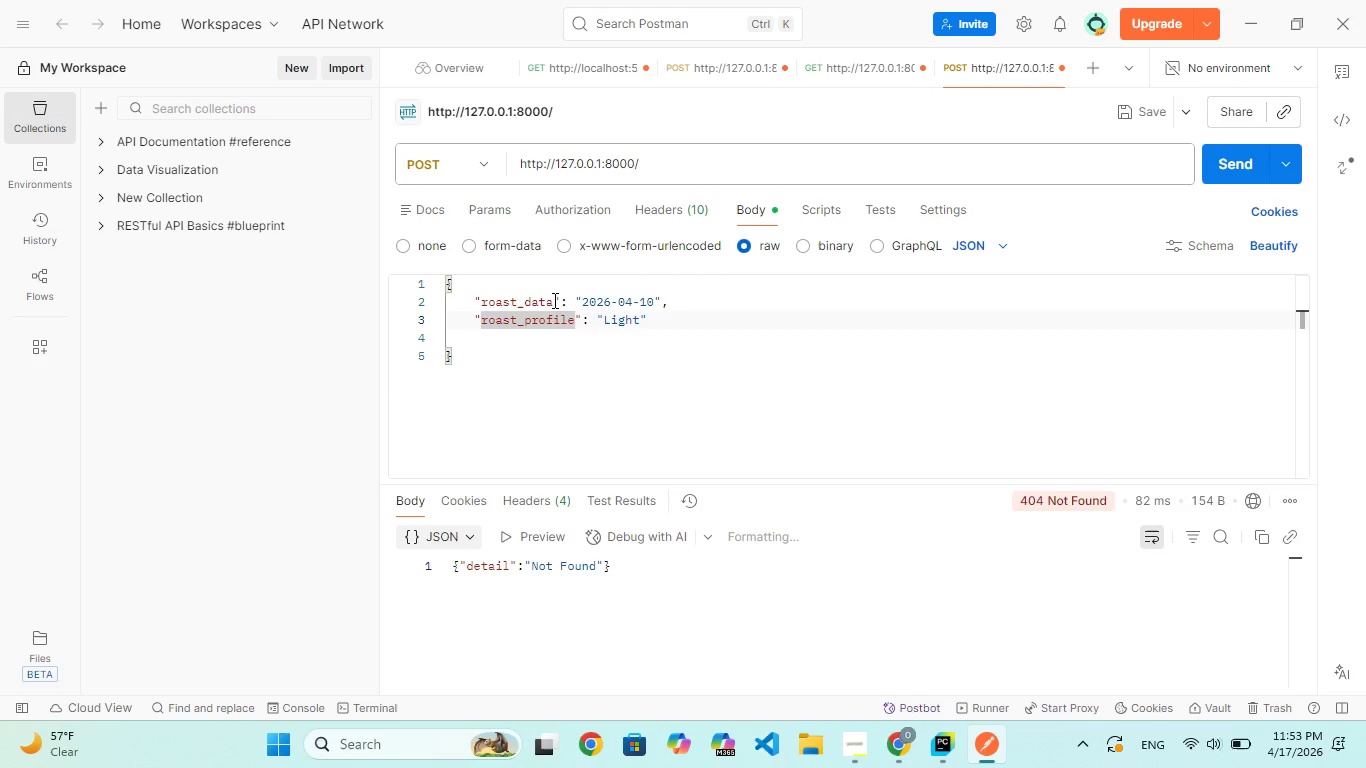 
left_click([553, 300])
 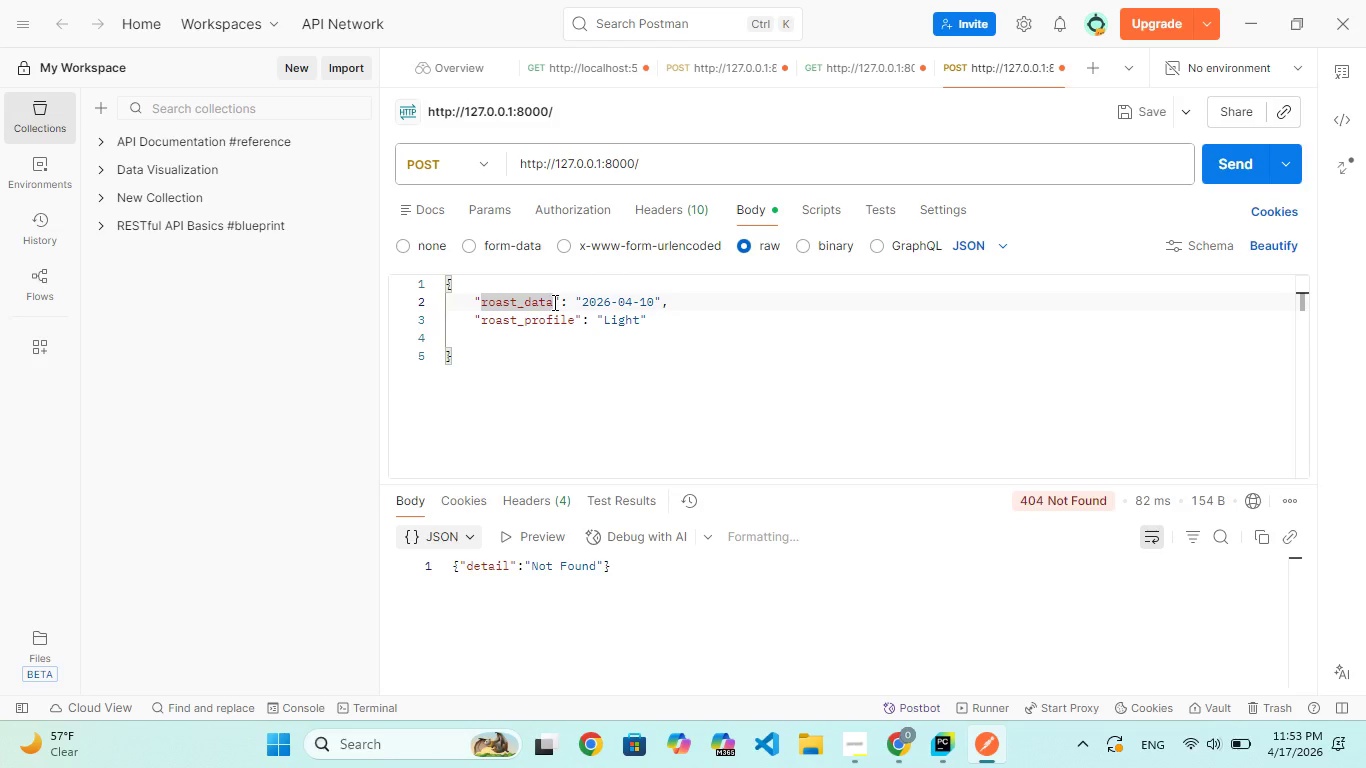 
key(Backspace)
 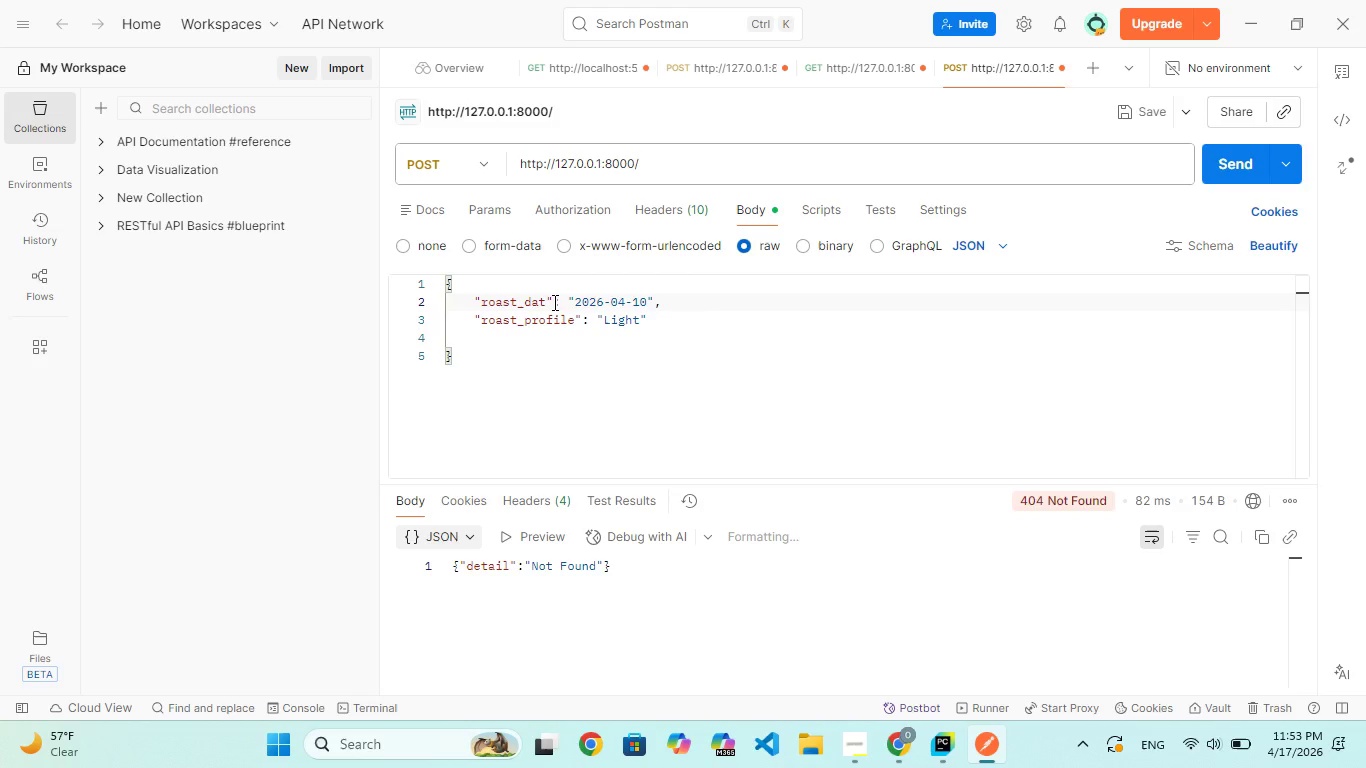 
key(E)
 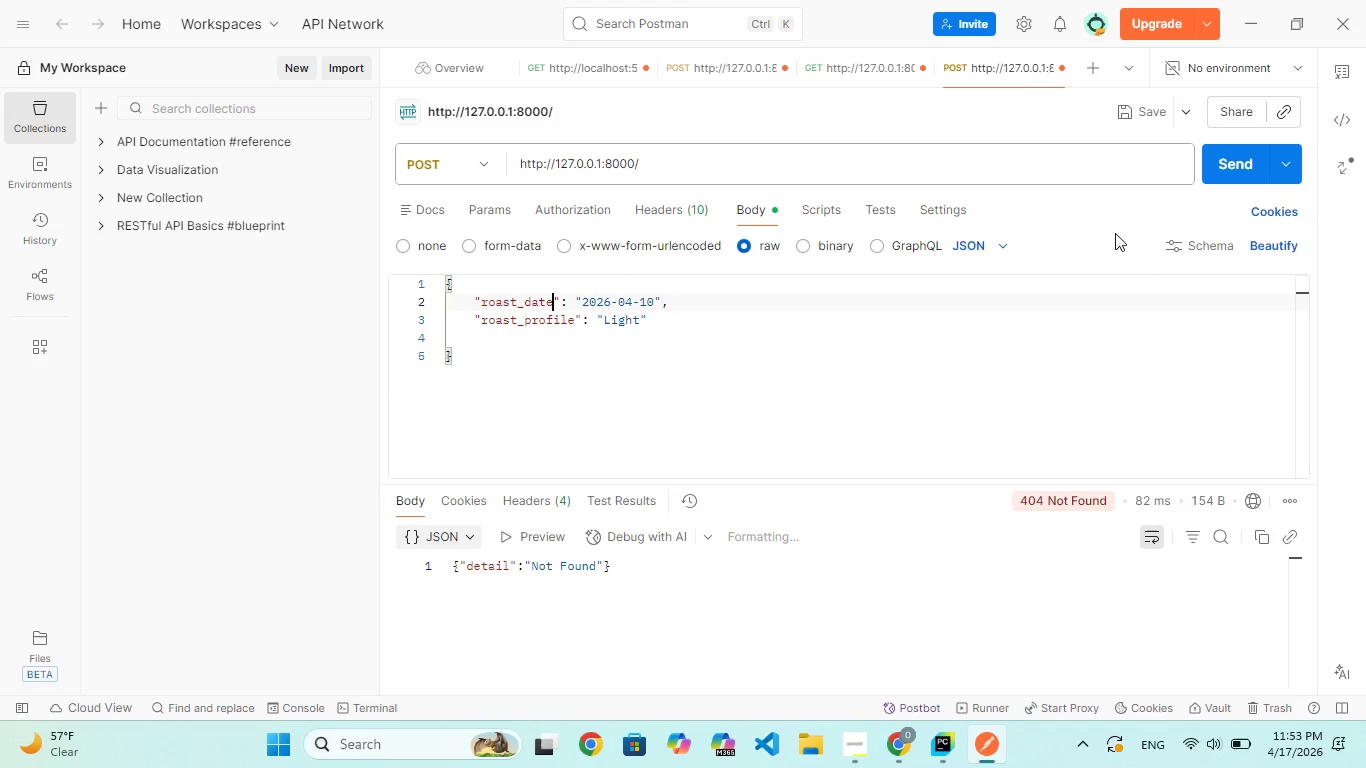 
mouse_move([1213, 167])
 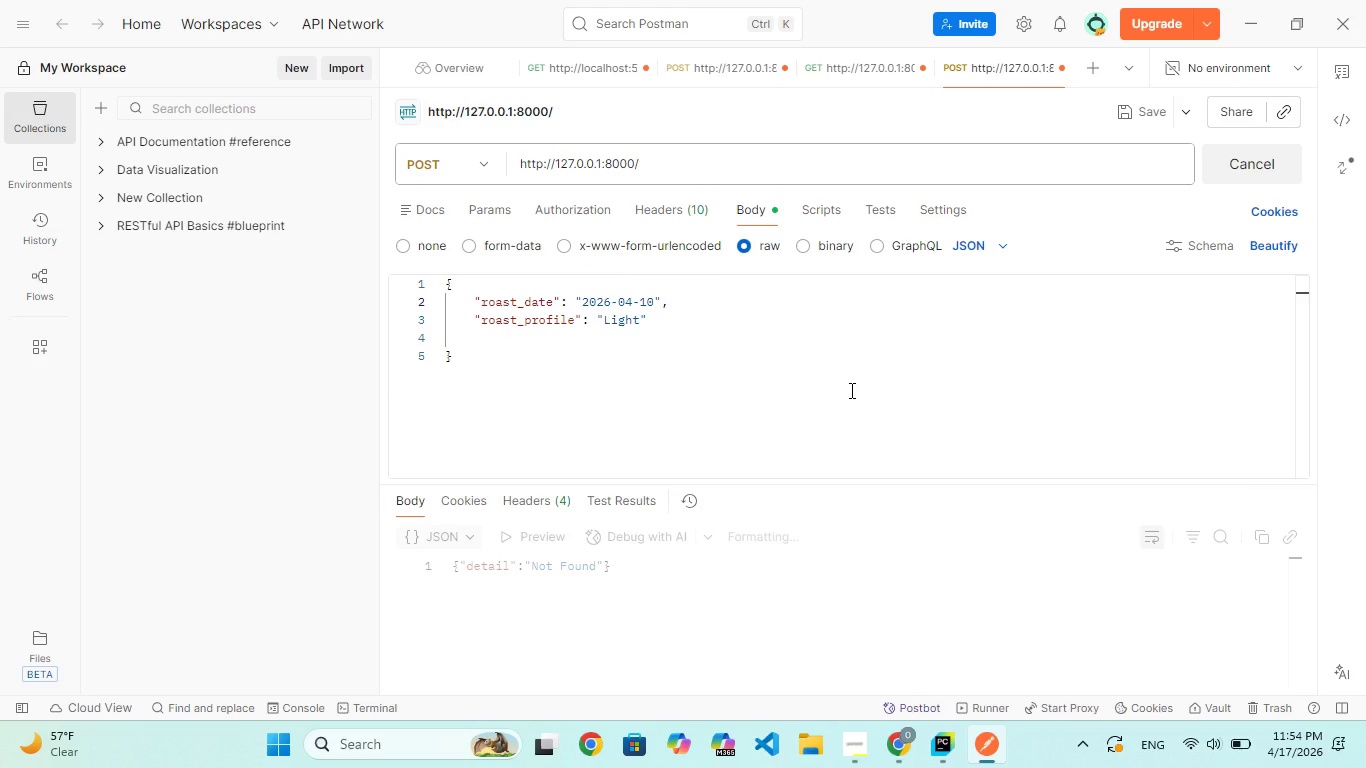 
scroll: coordinate [850, 390], scroll_direction: up, amount: 10.0
 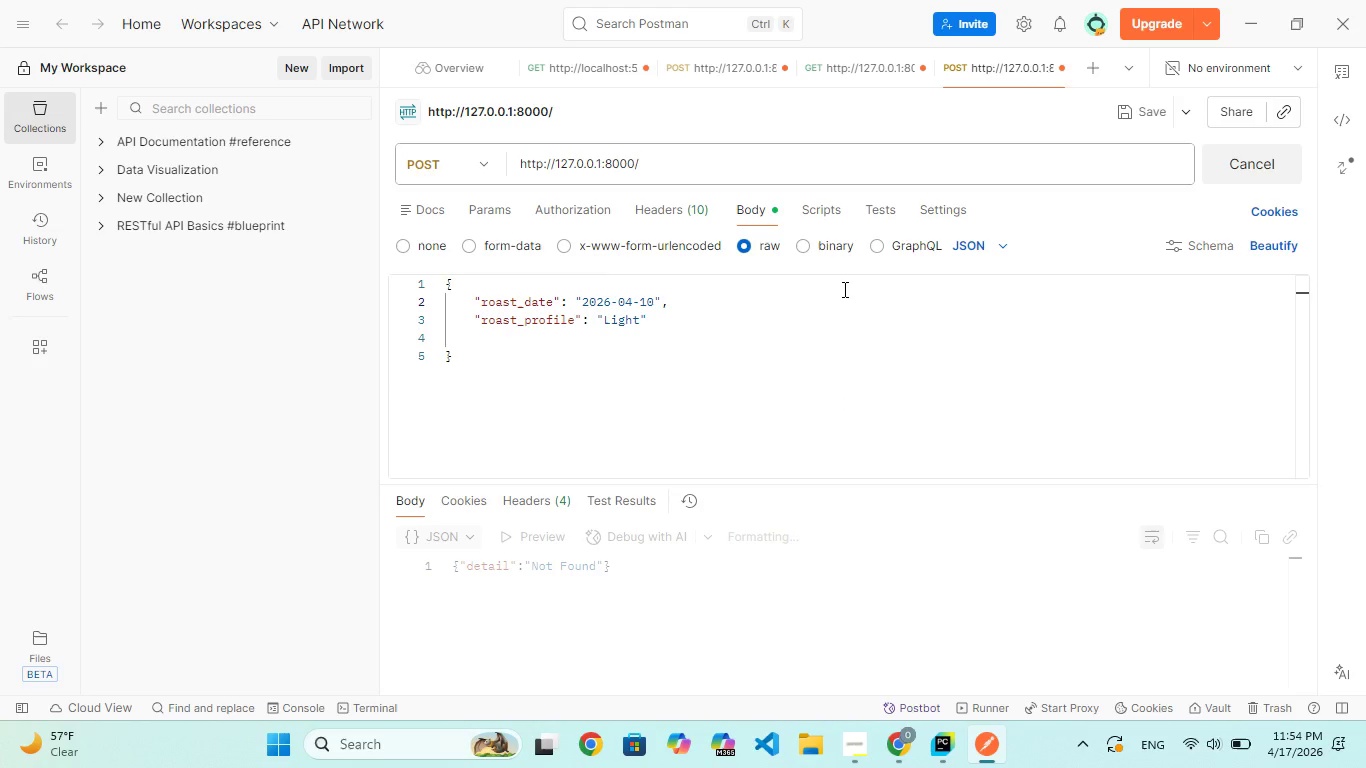 
wait(9.13)
 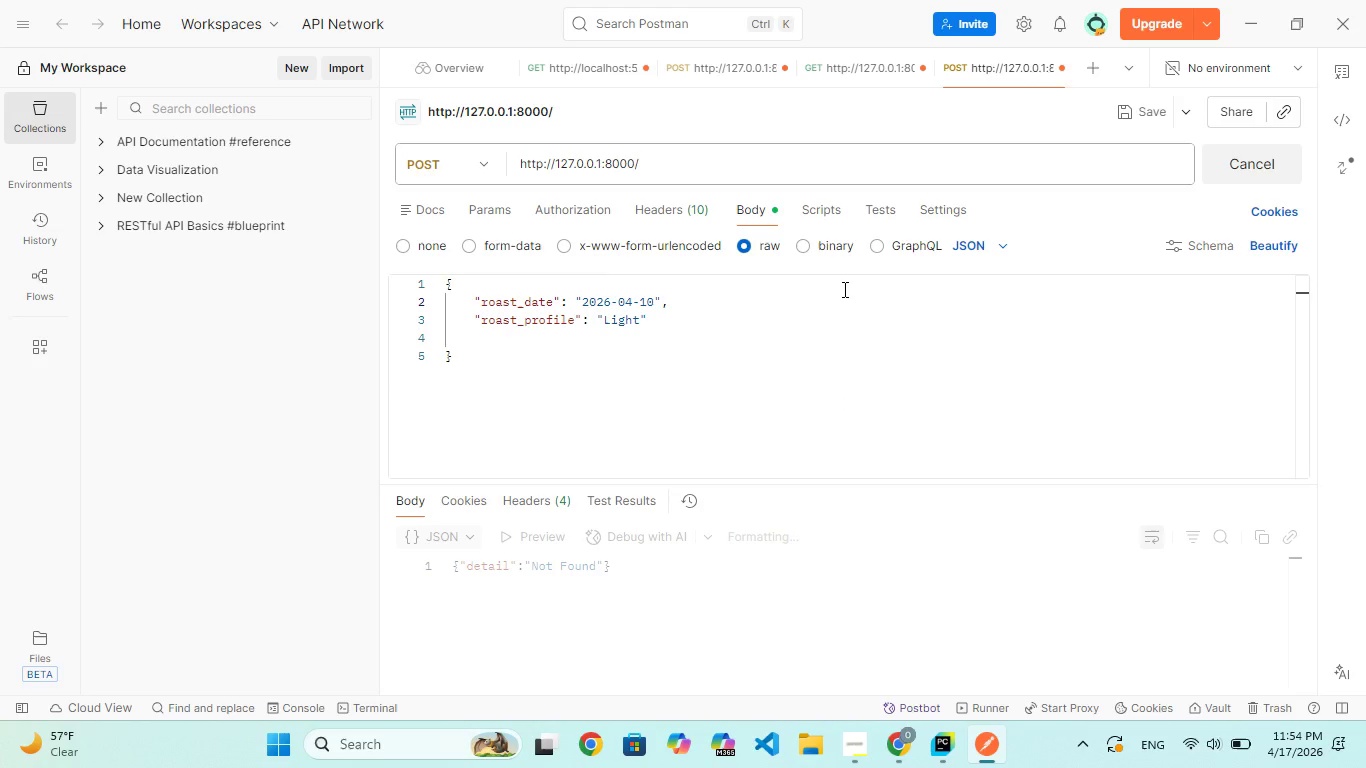 
left_click([1246, 153])
 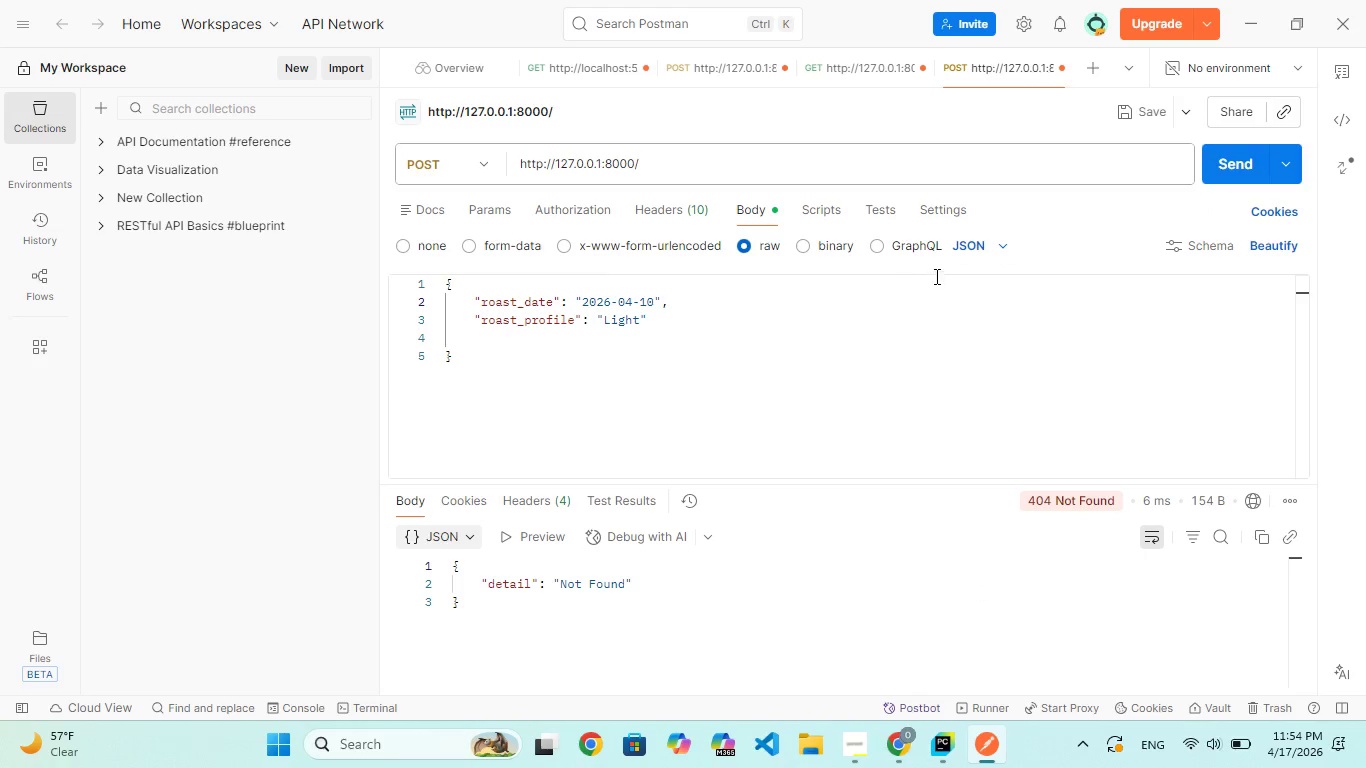 
wait(5.03)
 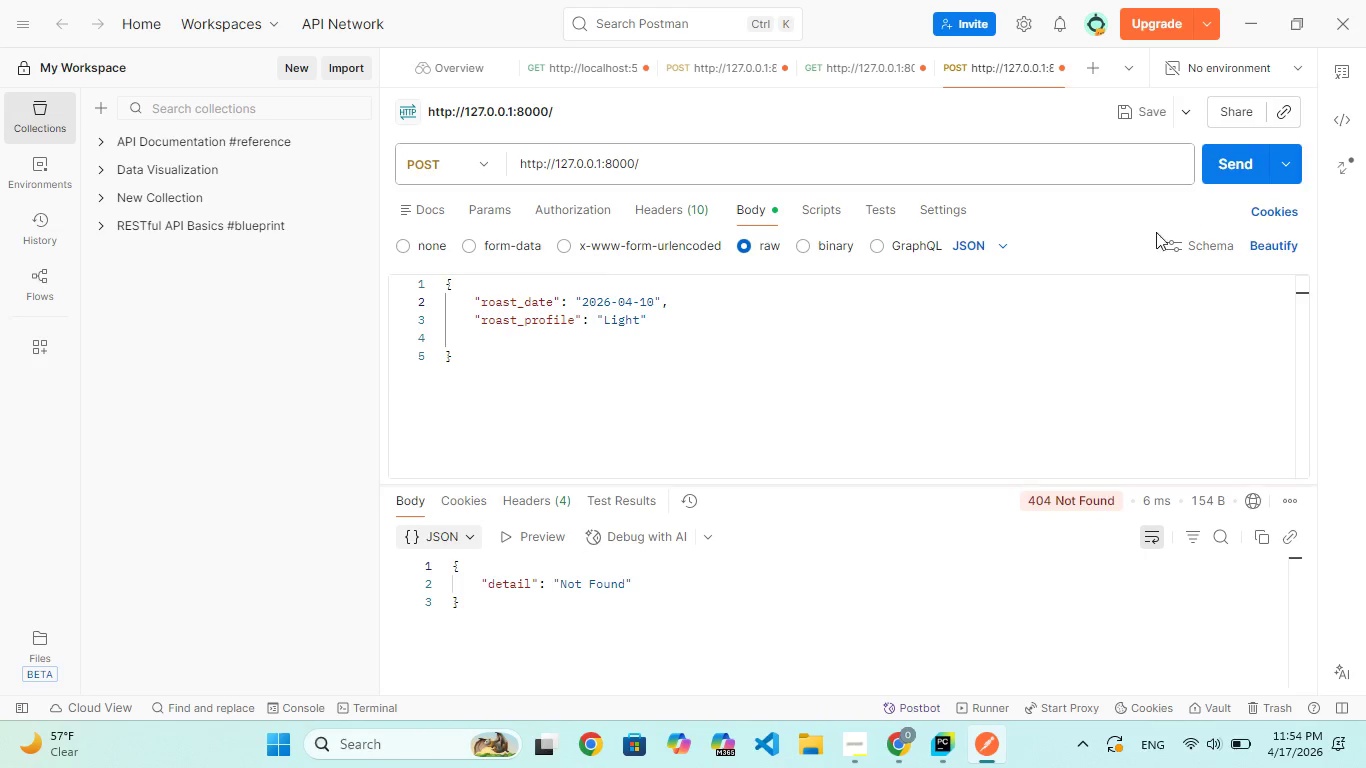 
left_click([989, 245])
 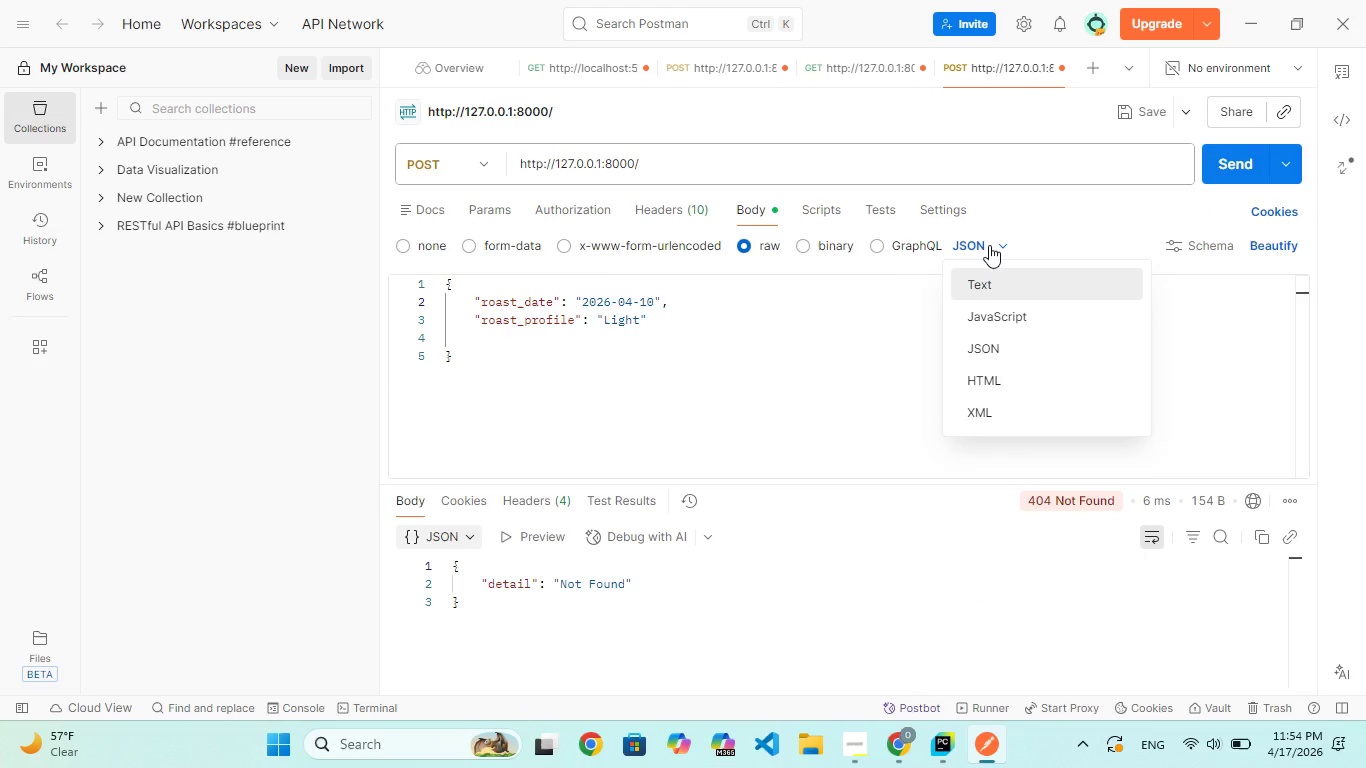 
left_click([989, 245])
 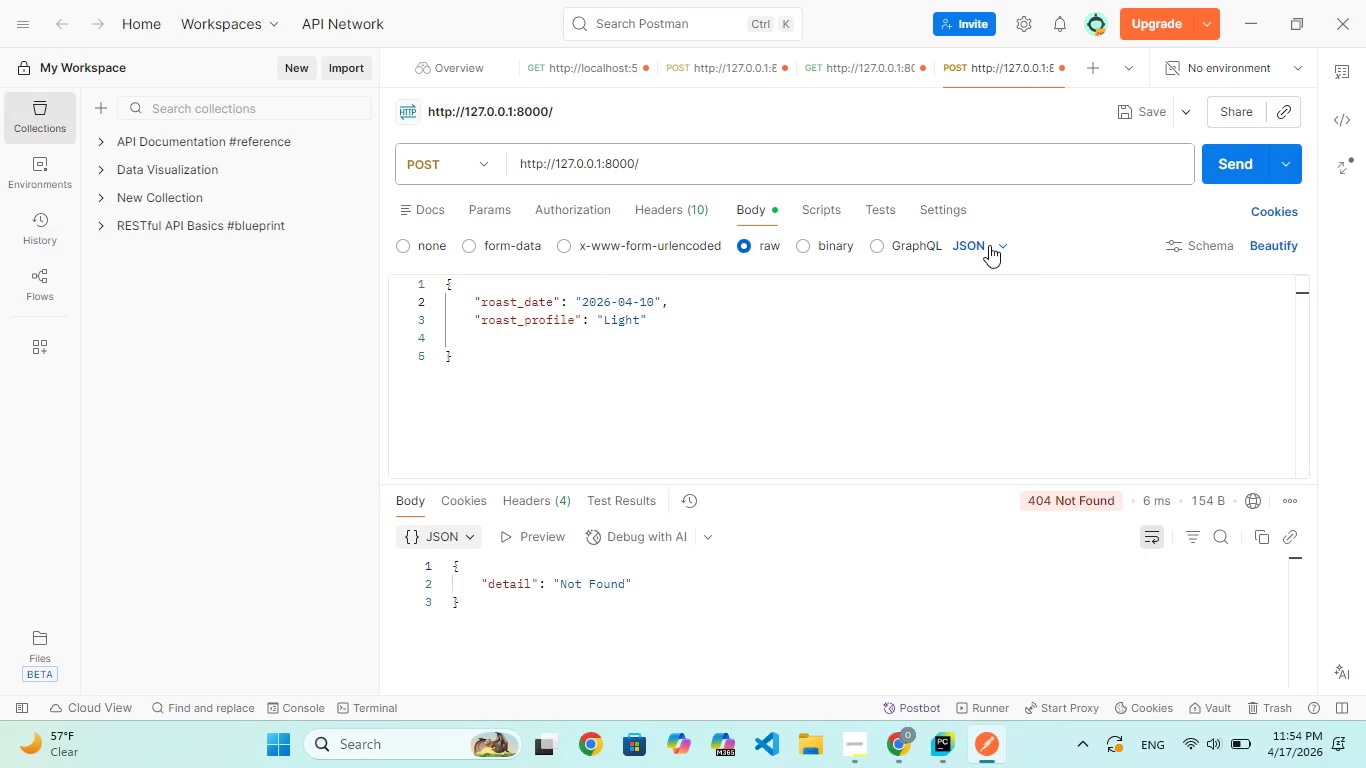 
left_click([989, 245])
 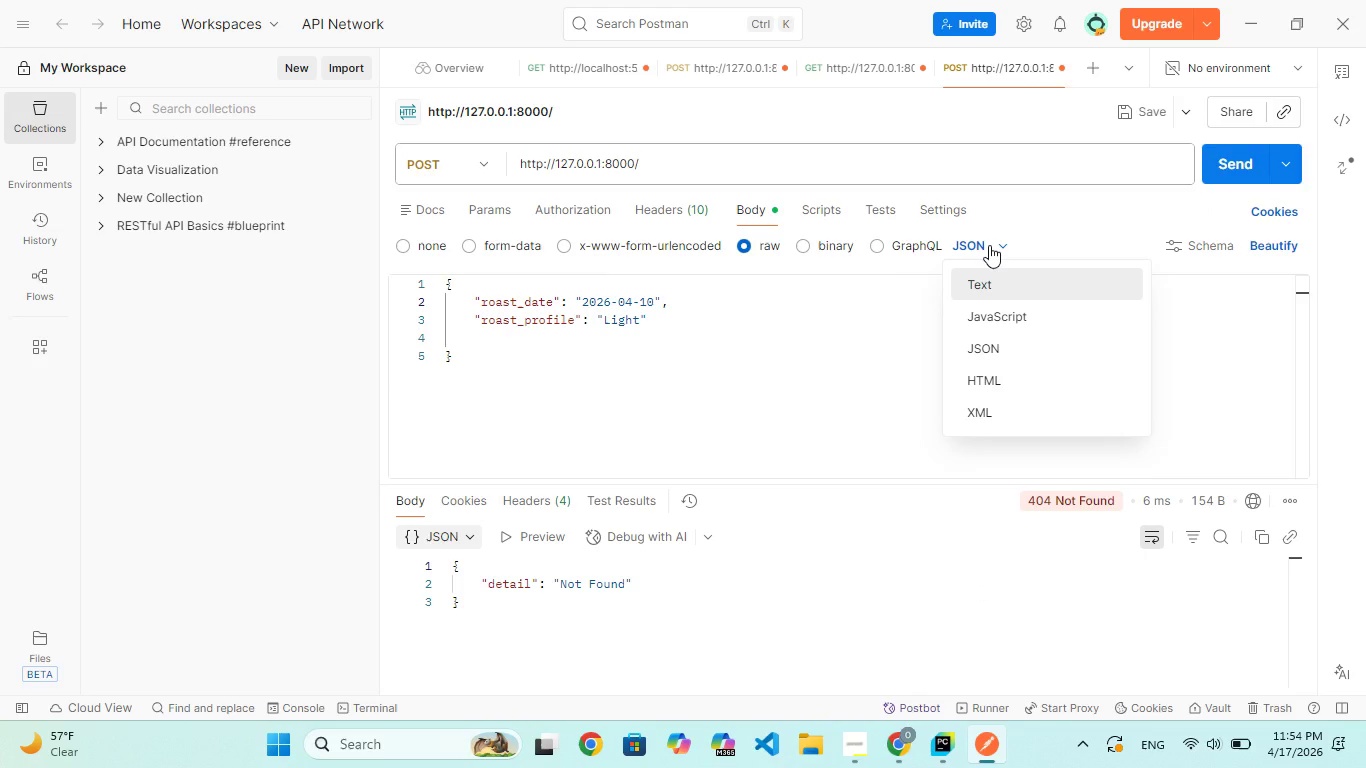 
left_click([989, 245])
 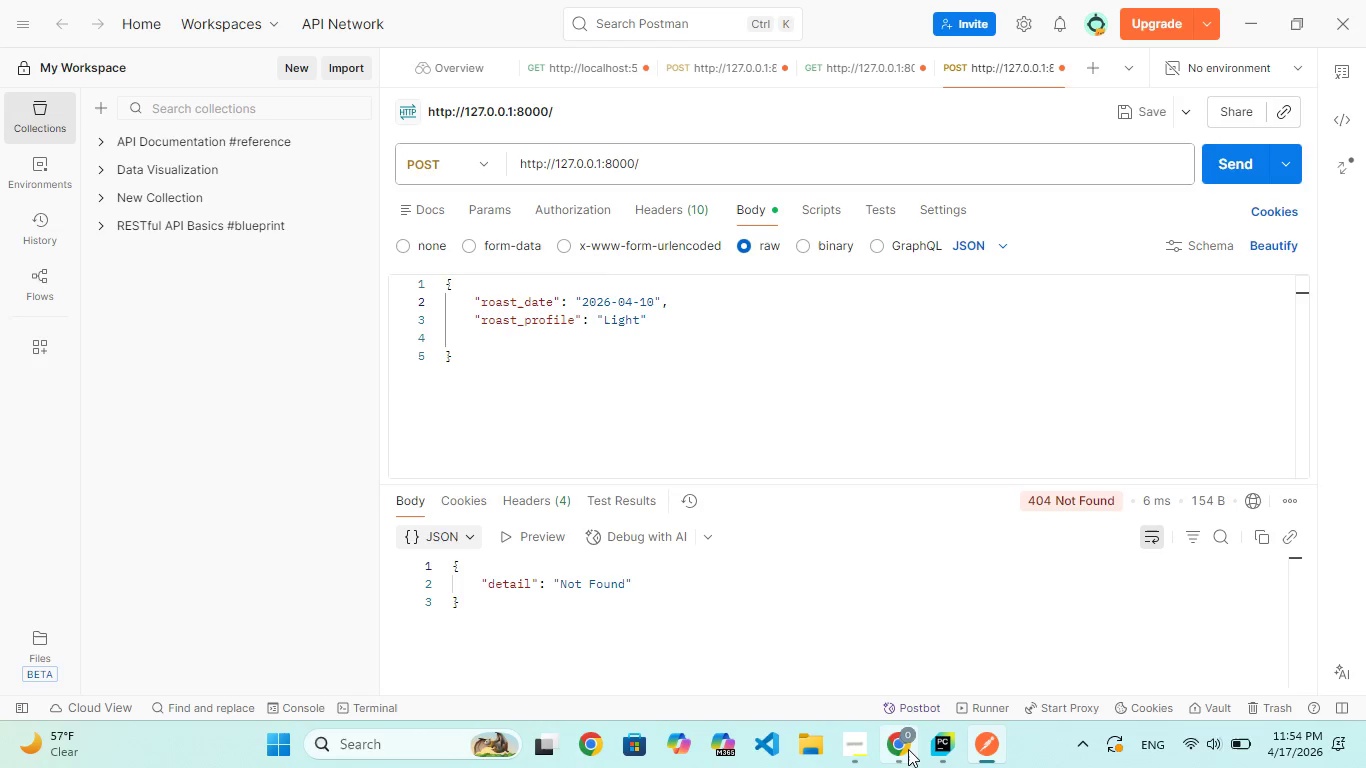 
left_click([942, 745])
 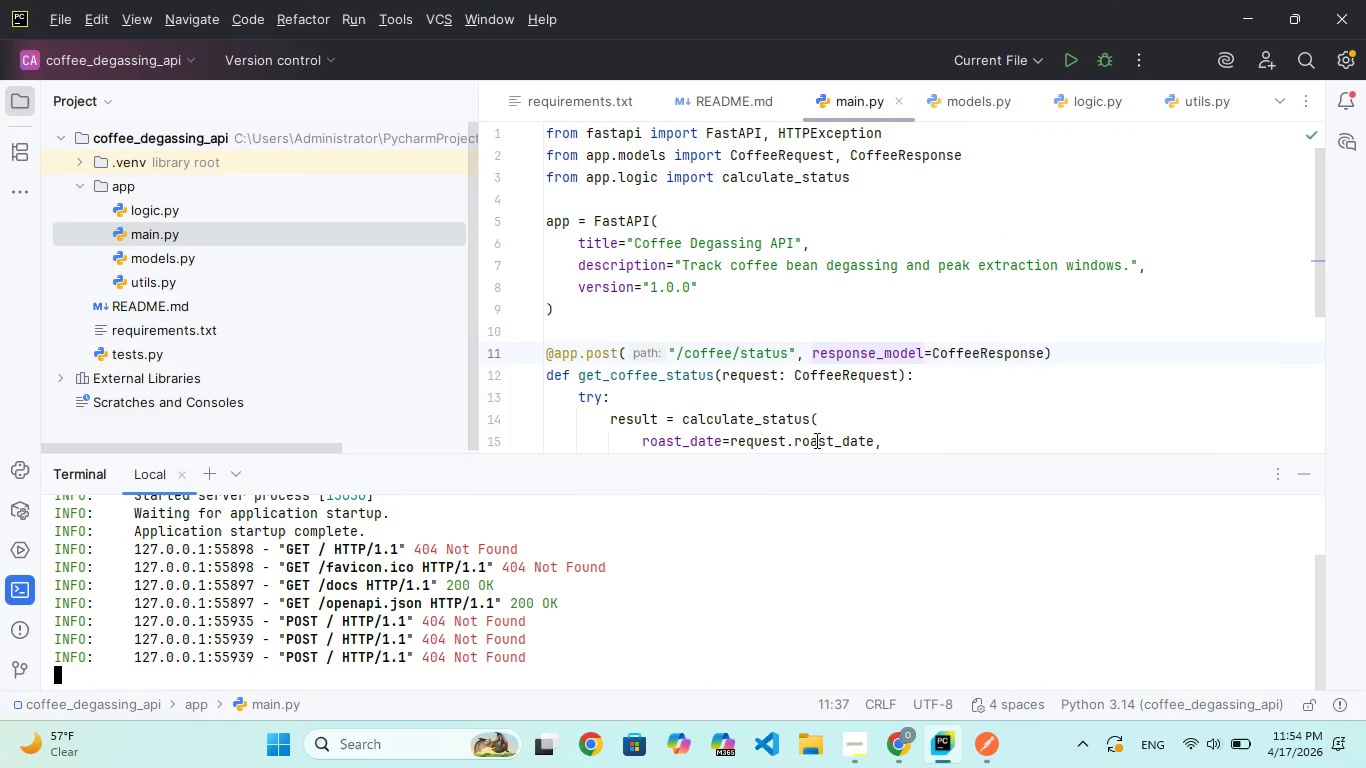 
scroll: coordinate [809, 332], scroll_direction: up, amount: 36.0
 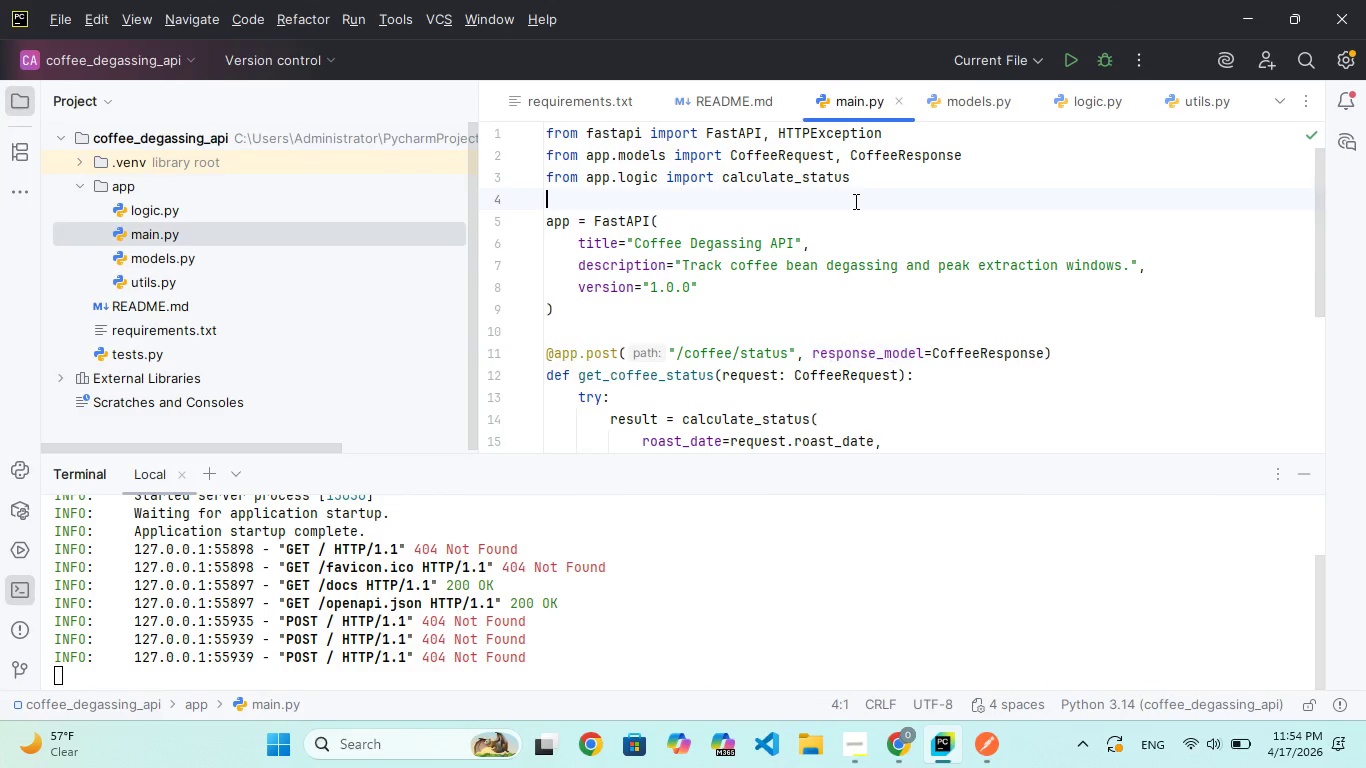 
double_click([854, 201])
 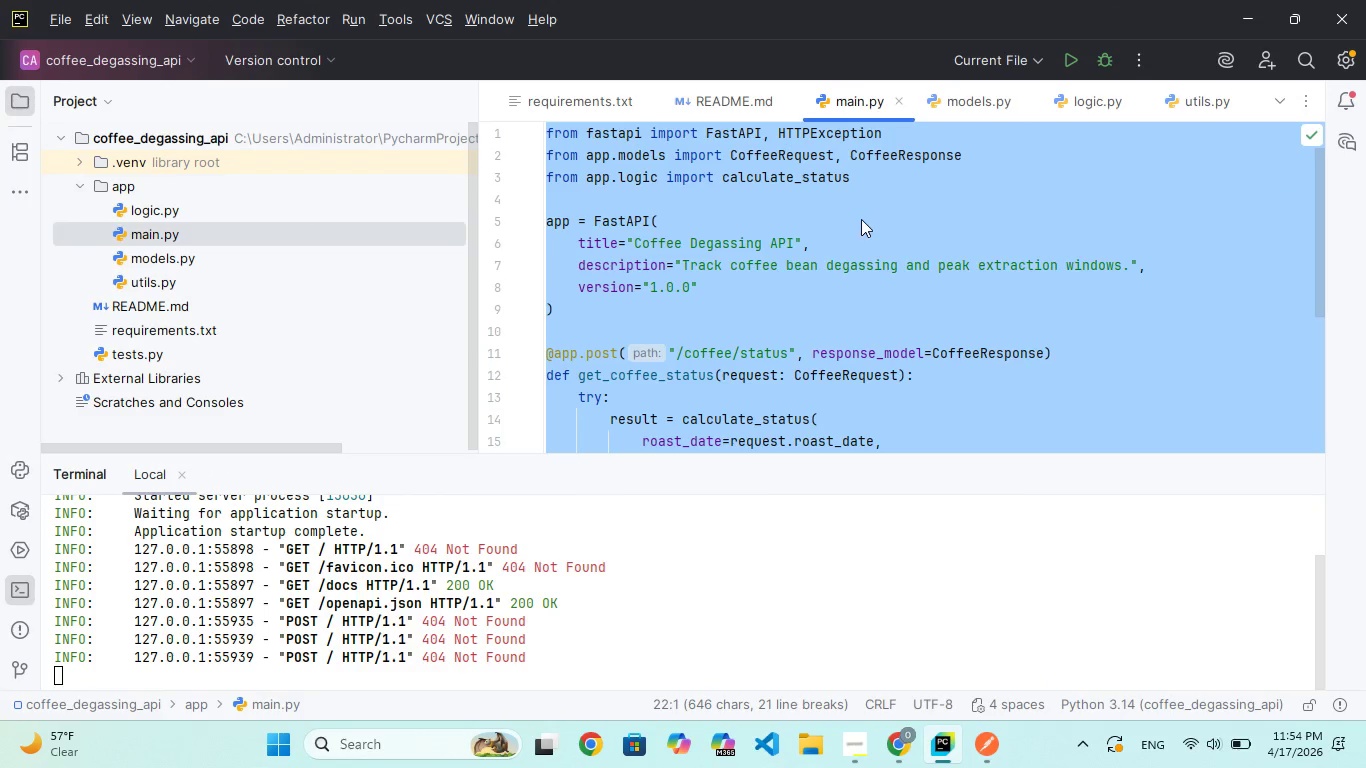 
left_click([861, 219])
 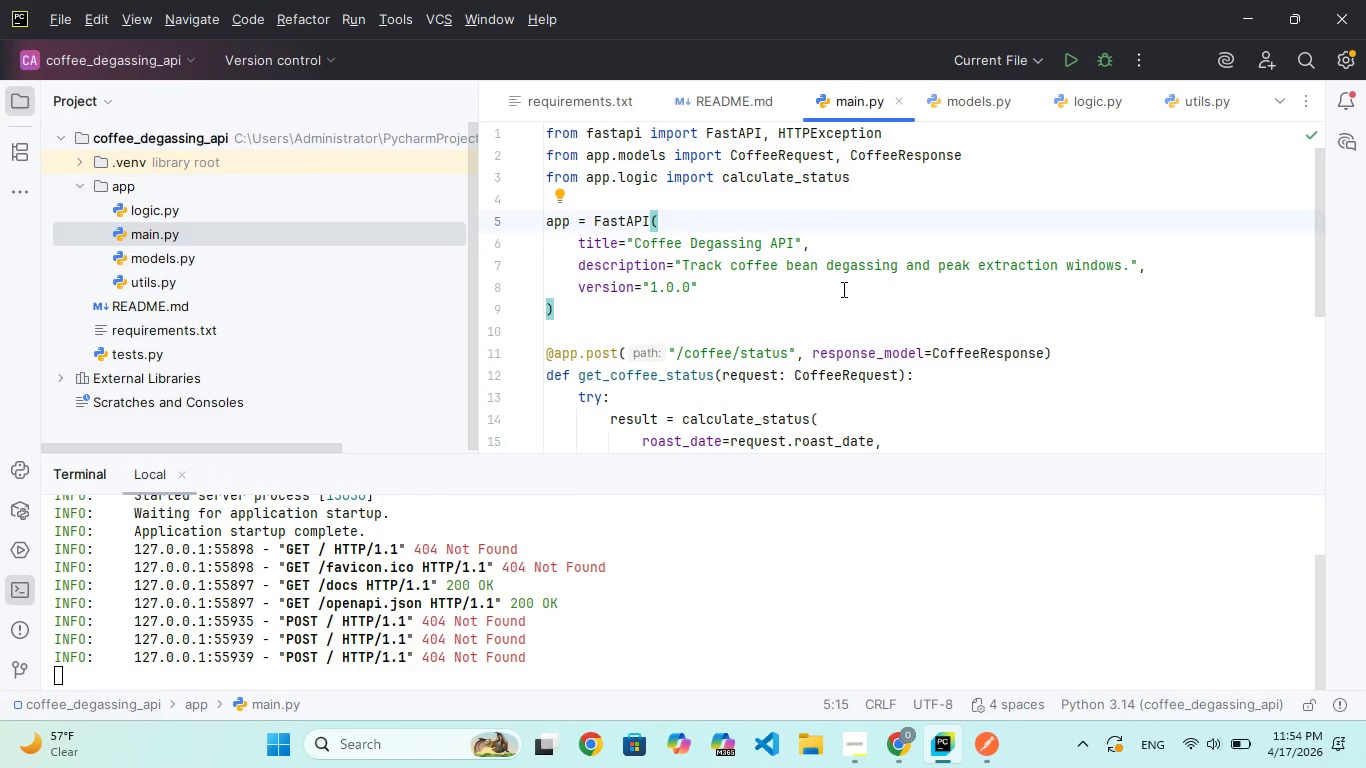 
key(Control+S)
 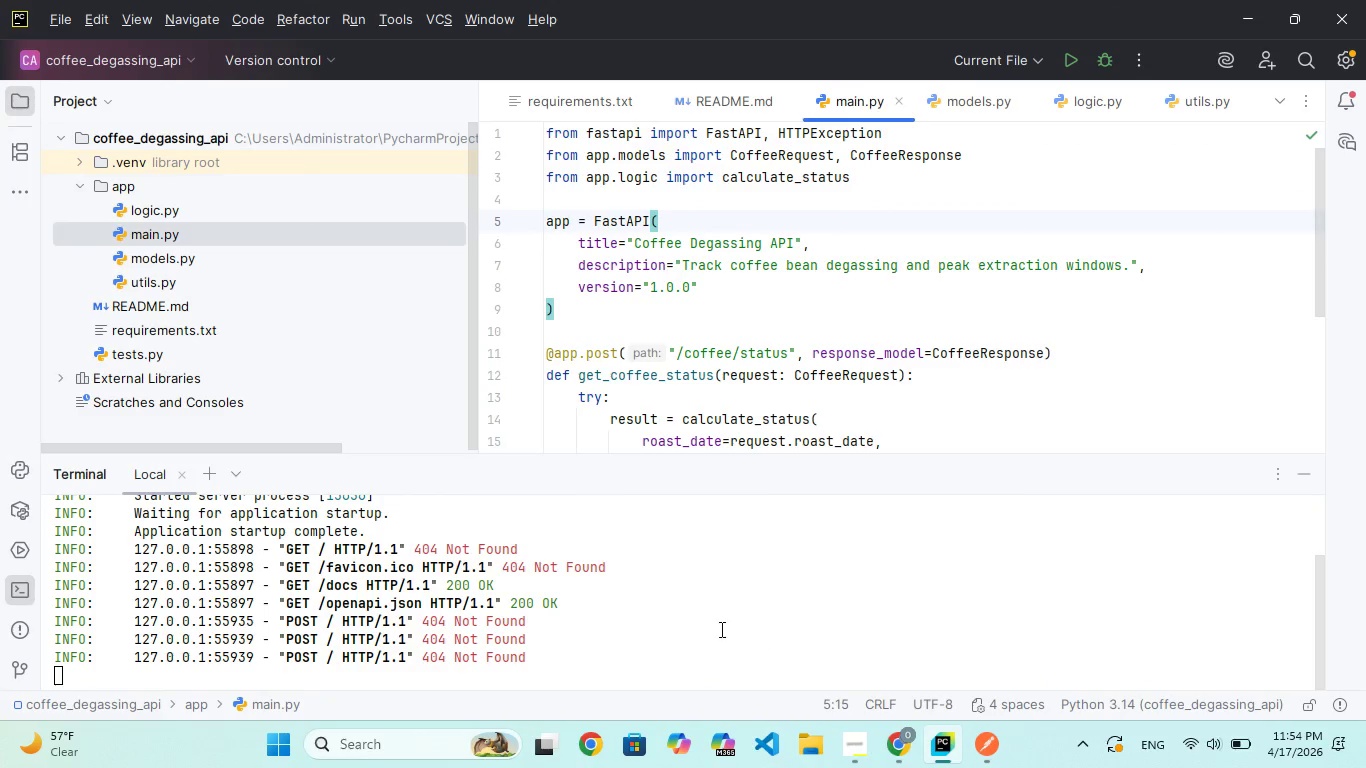 
left_click([640, 602])
 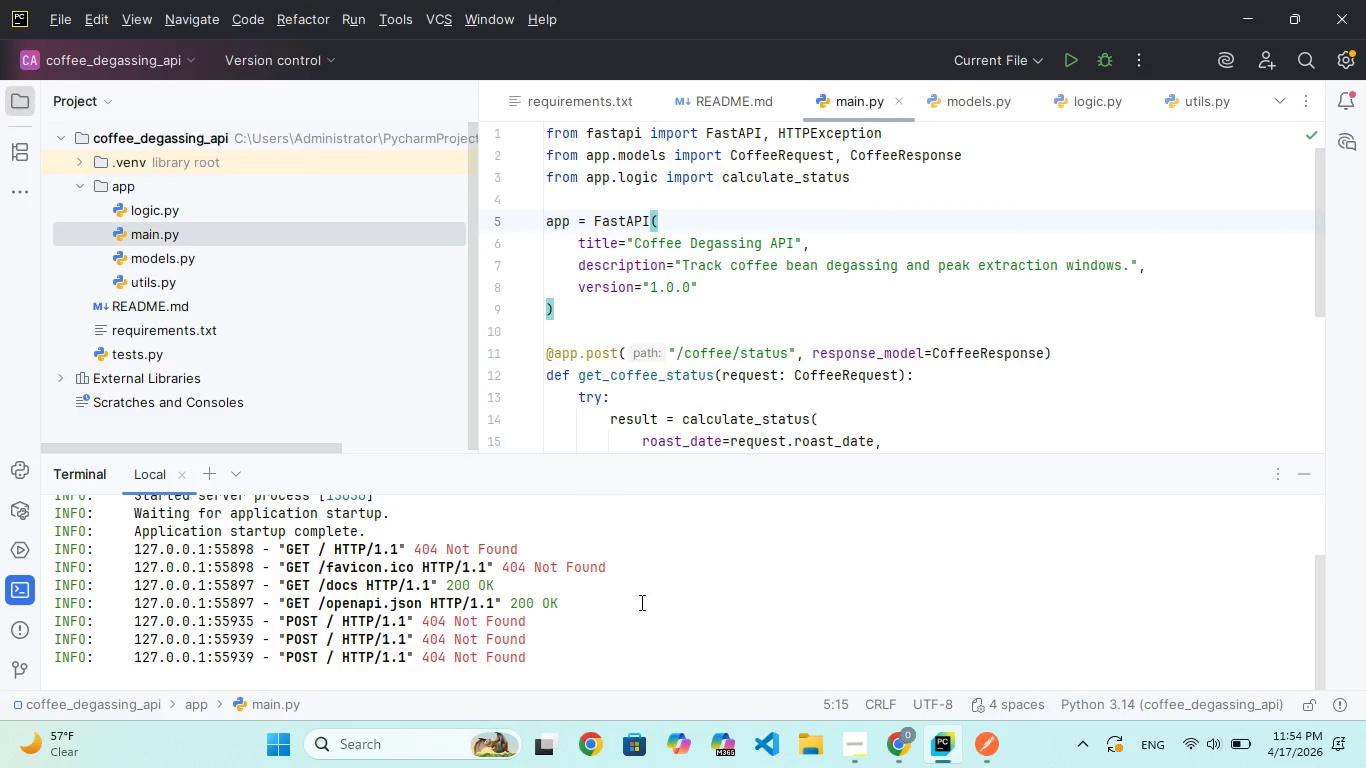 
scroll: coordinate [670, 550], scroll_direction: down, amount: 39.0
 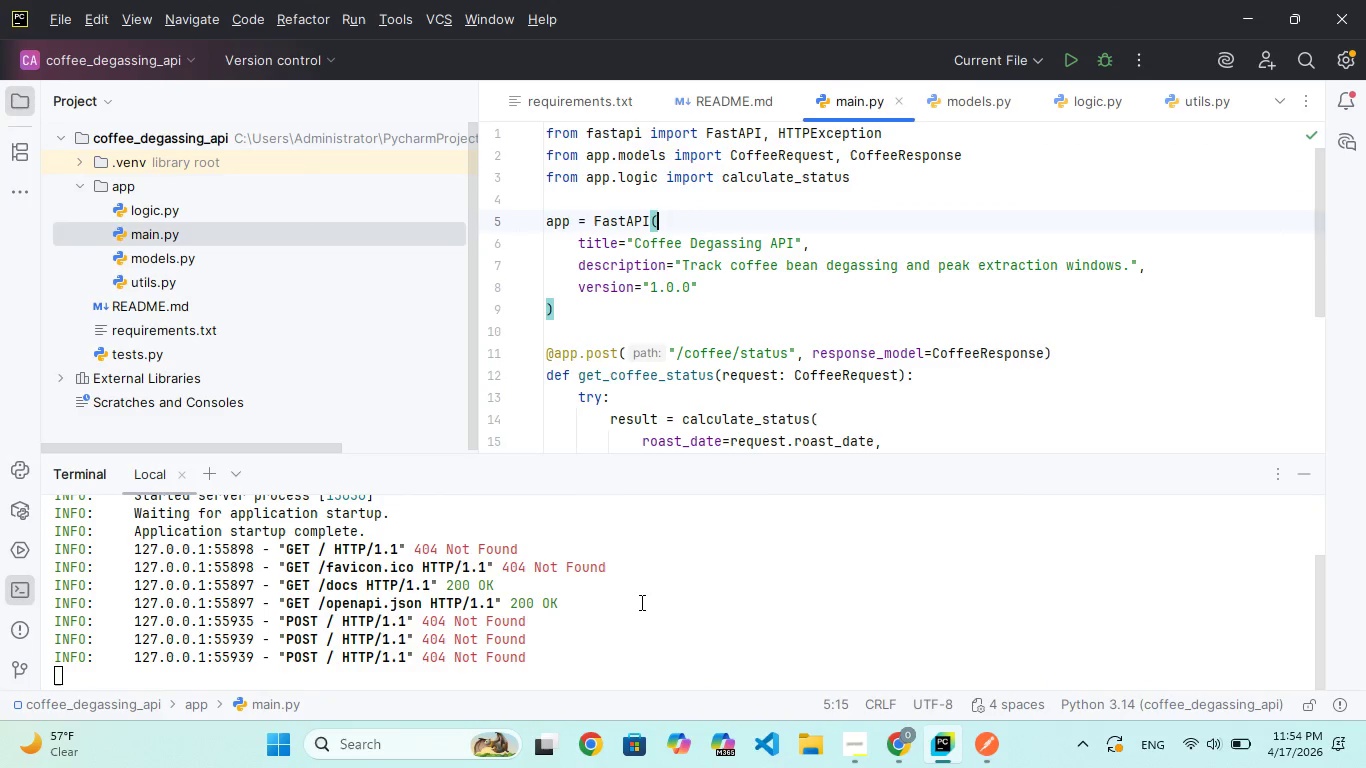 
key(Control+C)
 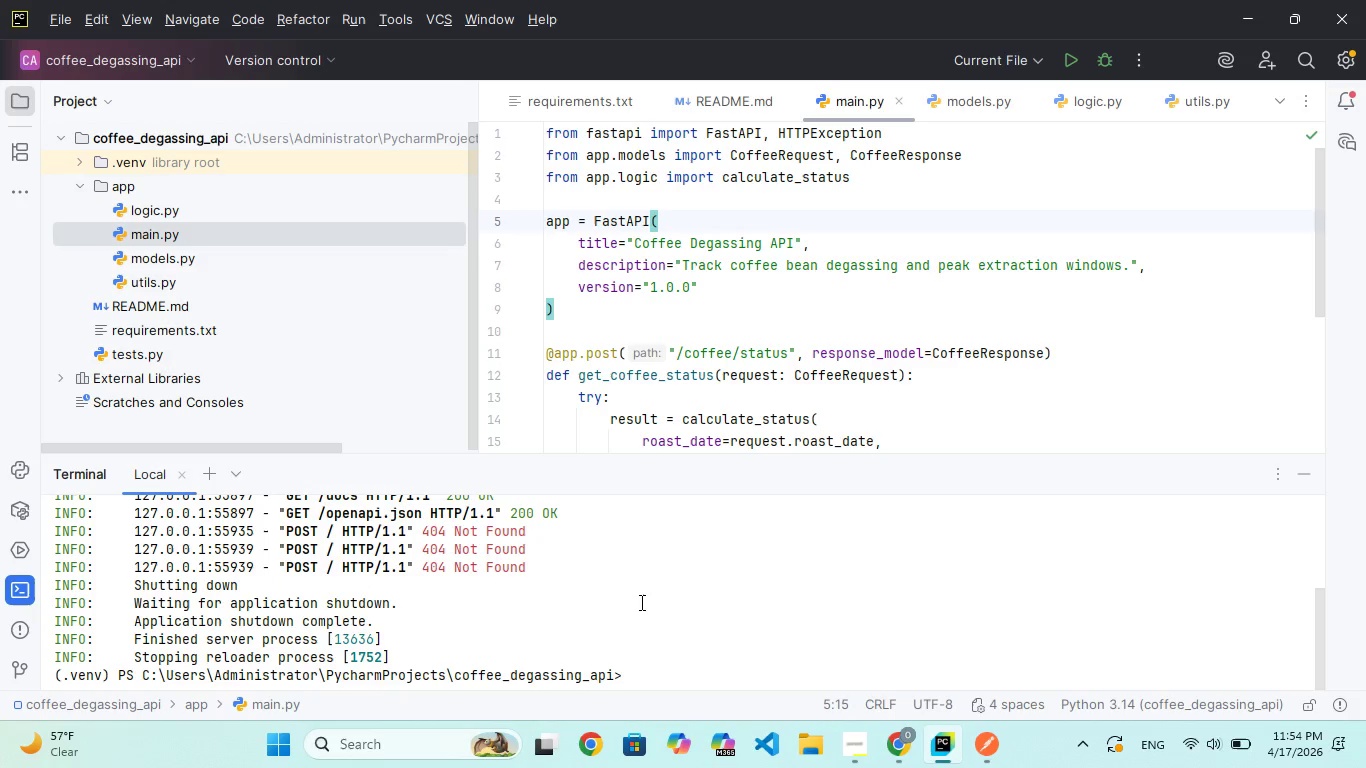 
type(cls)
 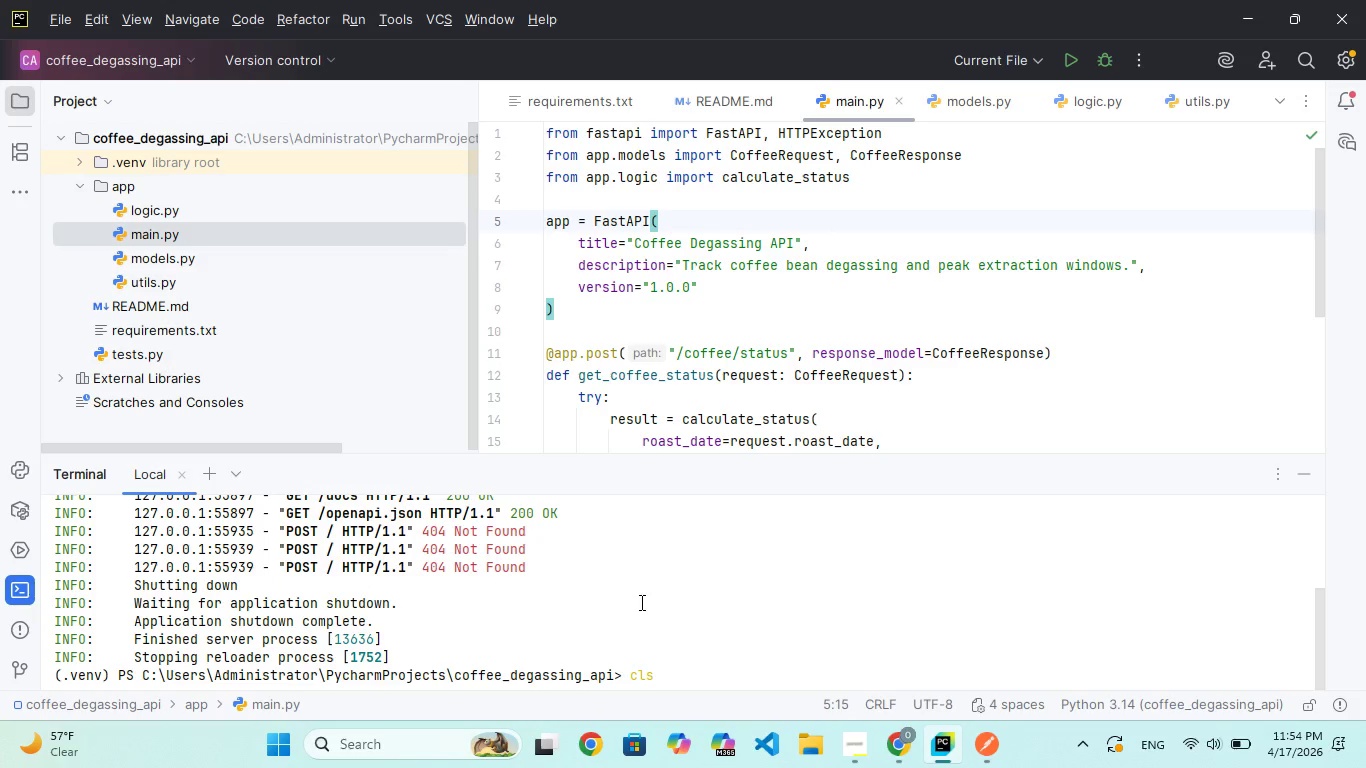 
key(Enter)
 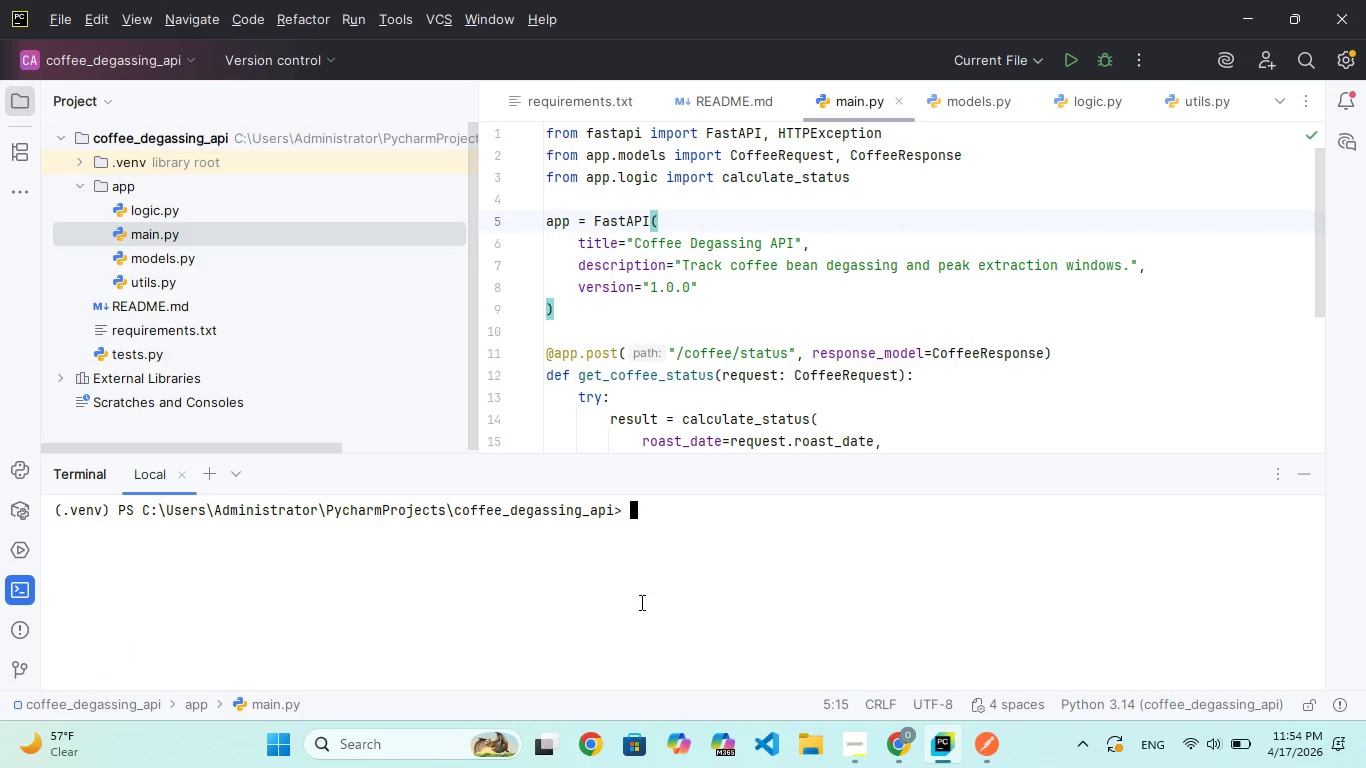 
type(cls)
 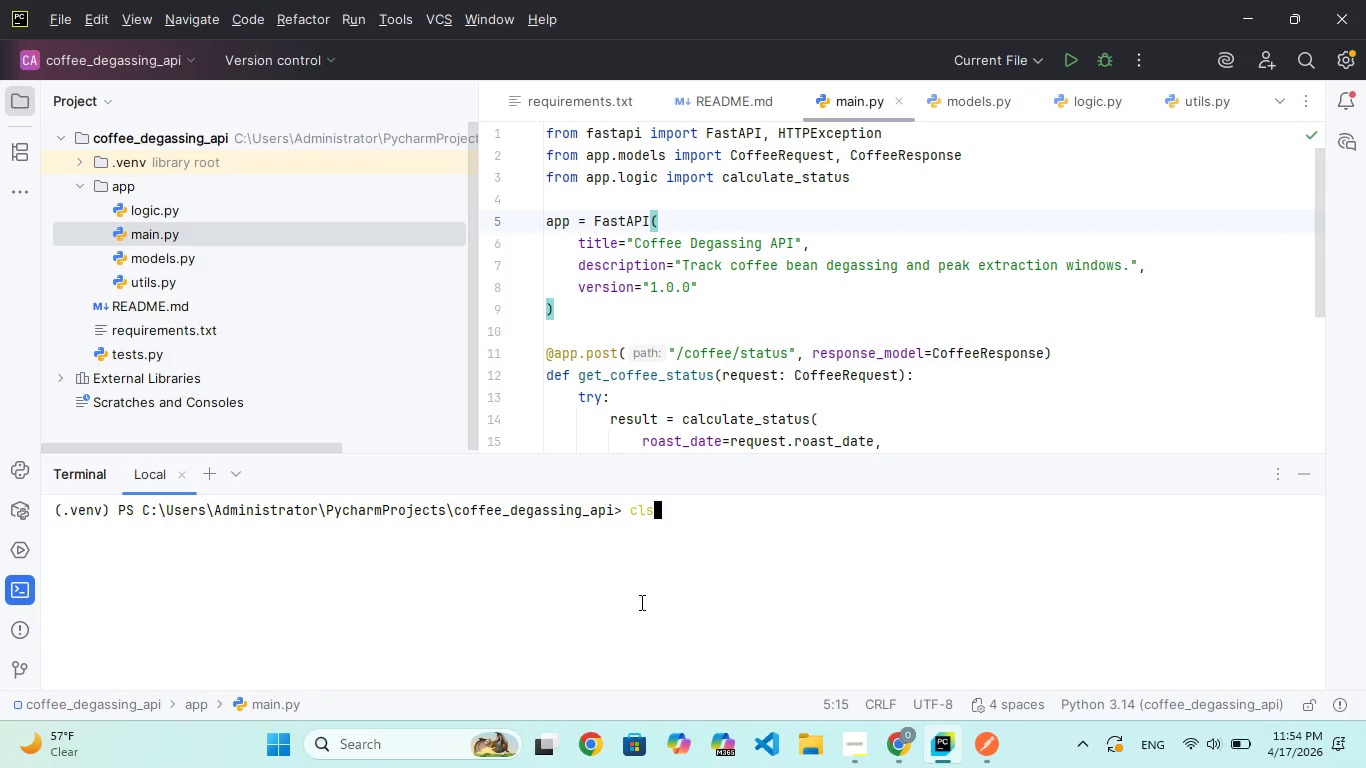 
wait(7.42)
 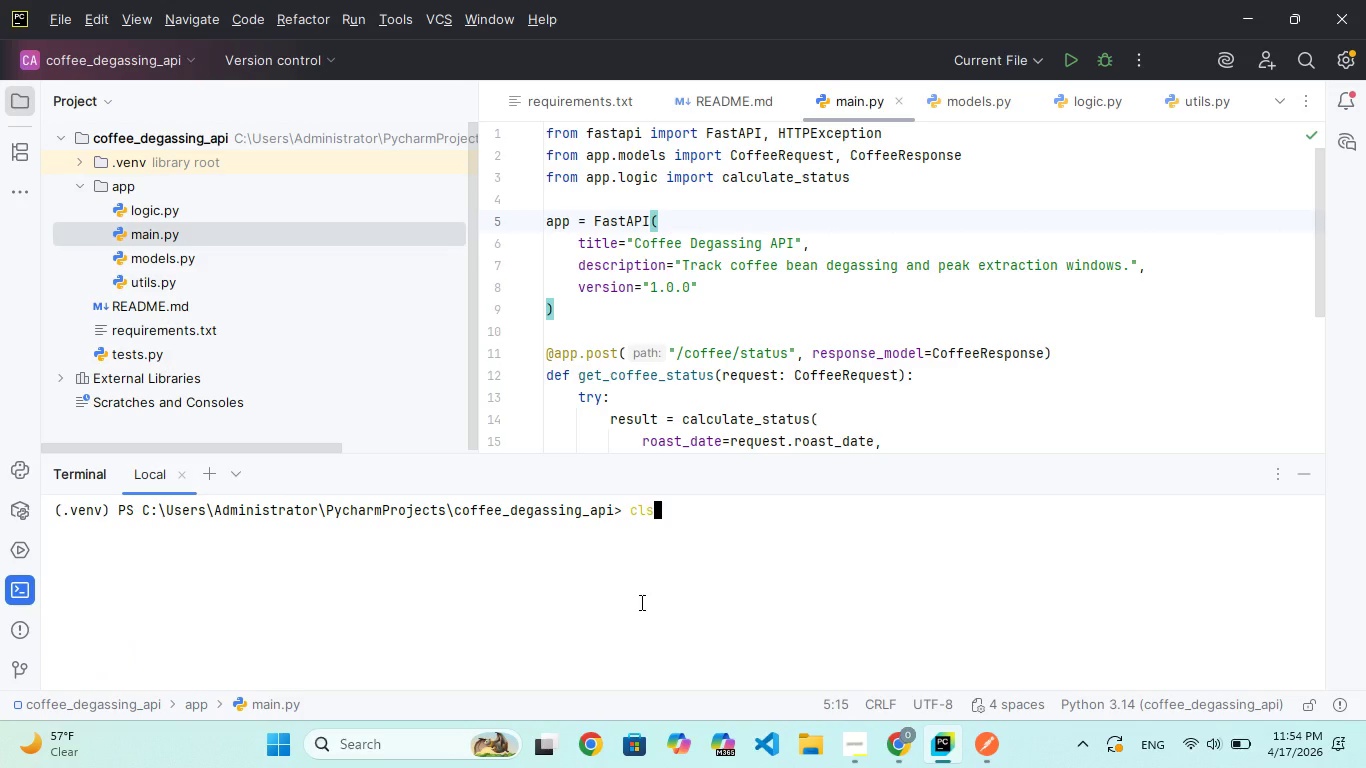 
key(Enter)
 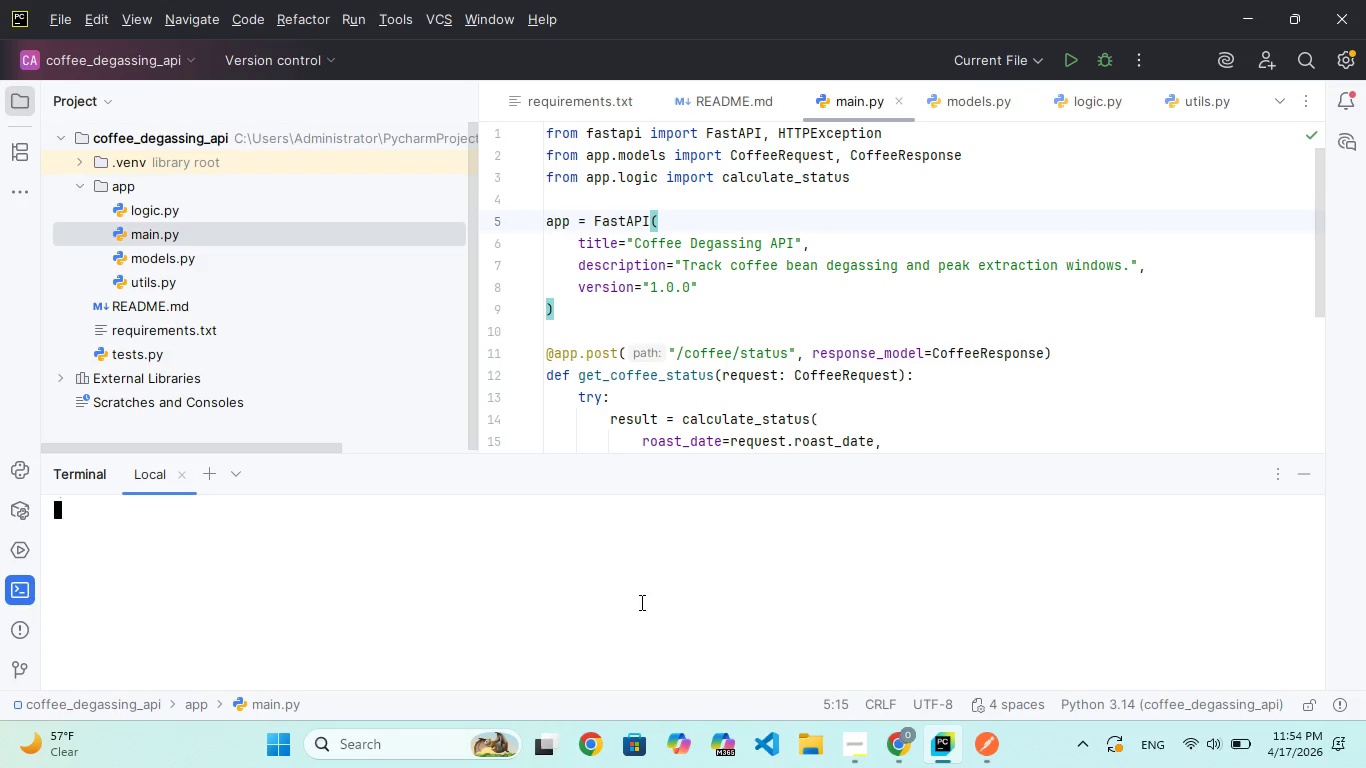 
key(Shift+ShiftRight)
 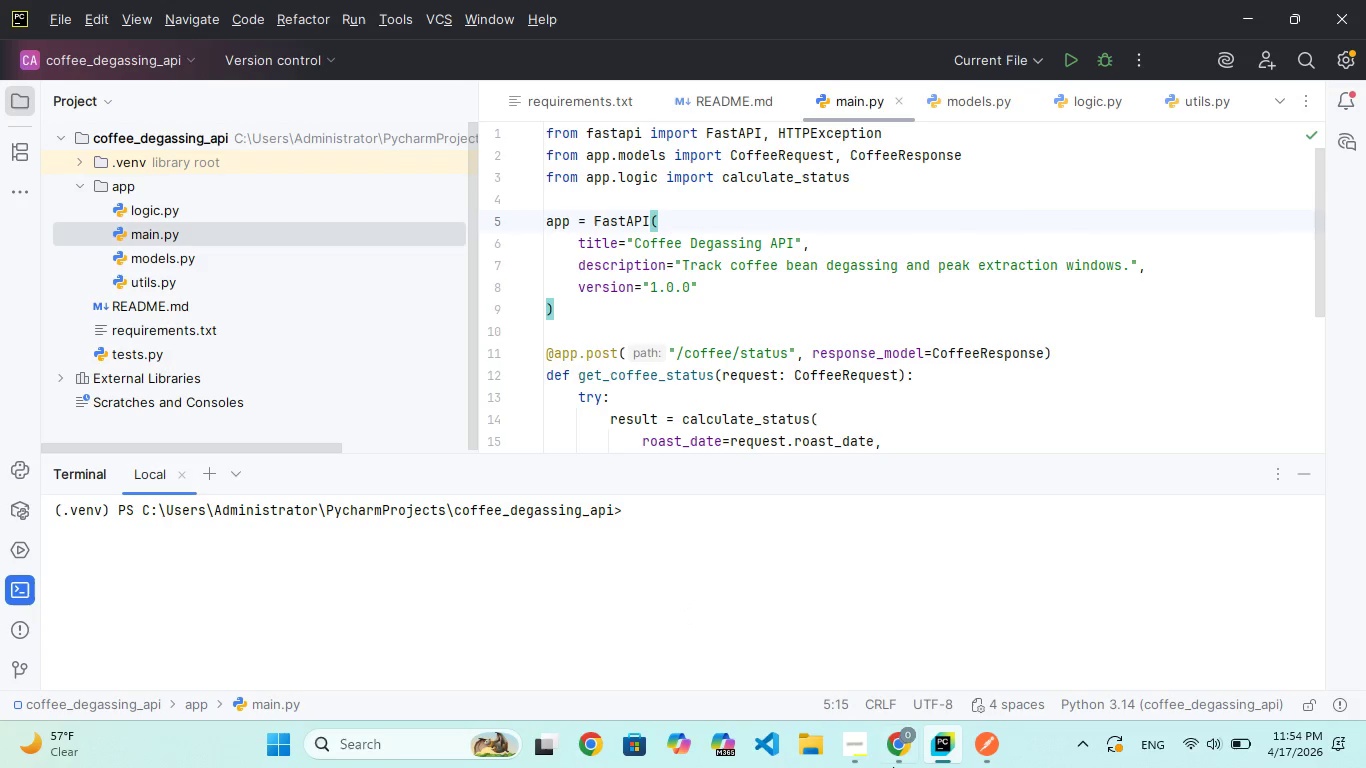 
wait(5.45)
 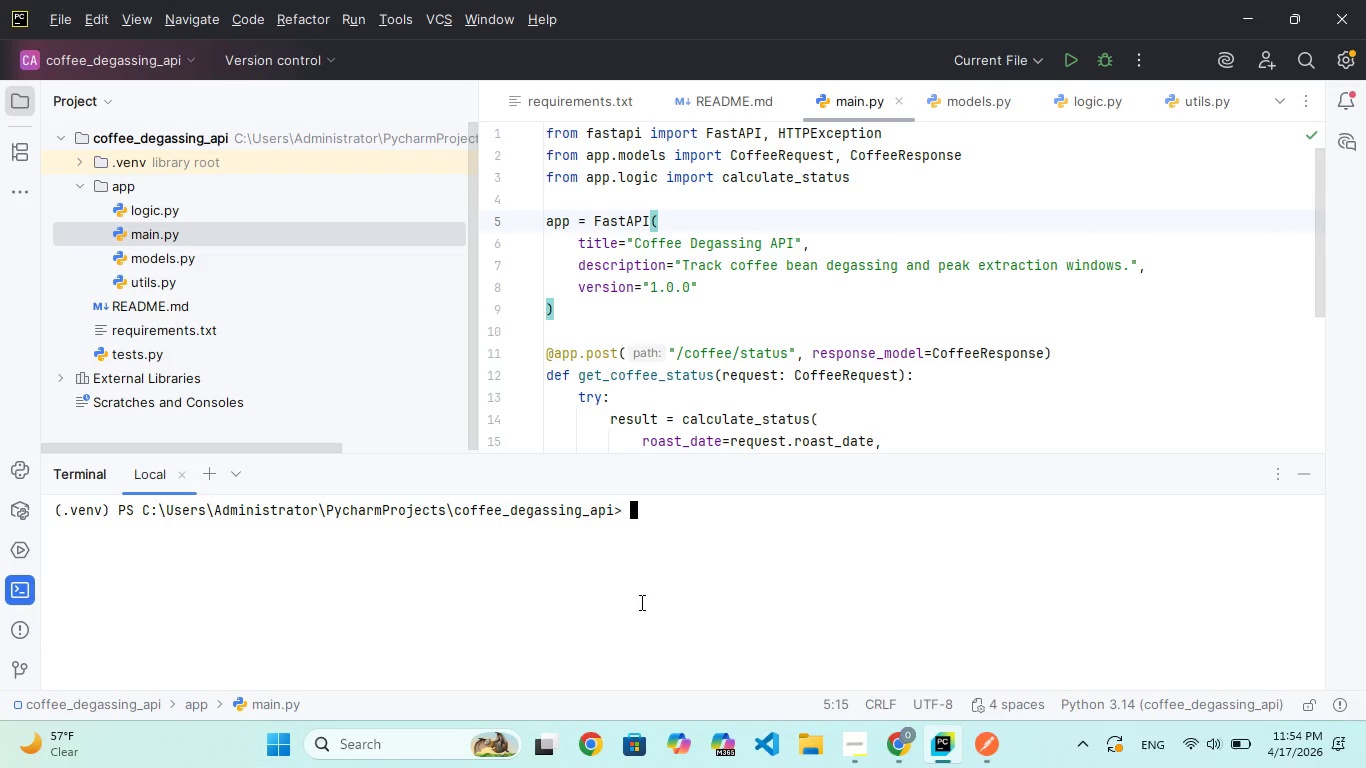 
left_click([860, 757])